 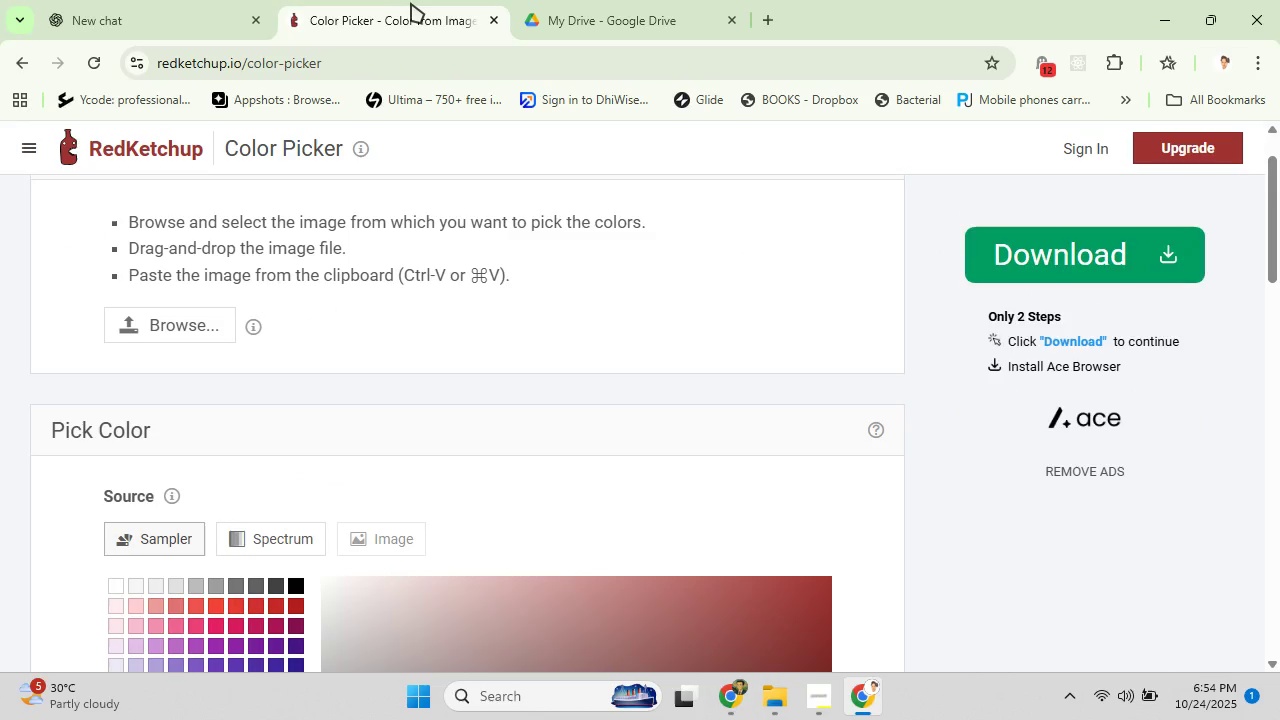 
left_click([621, 22])
 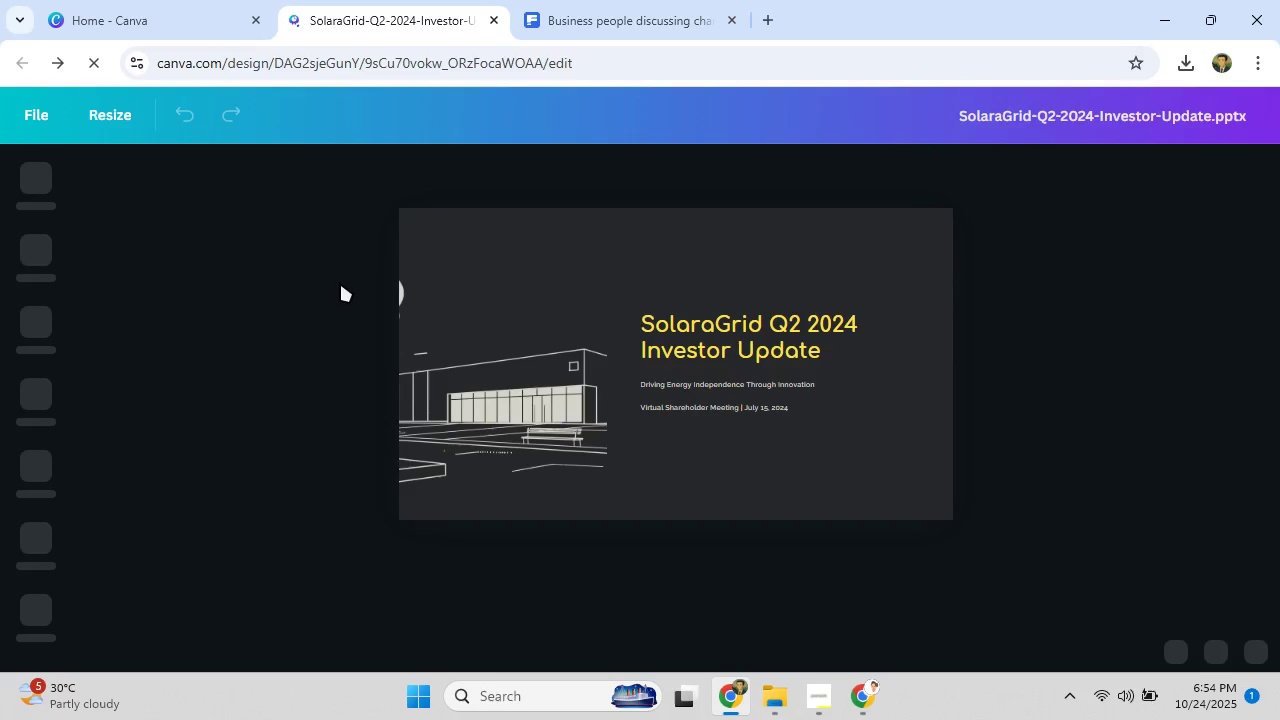 
wait(6.78)
 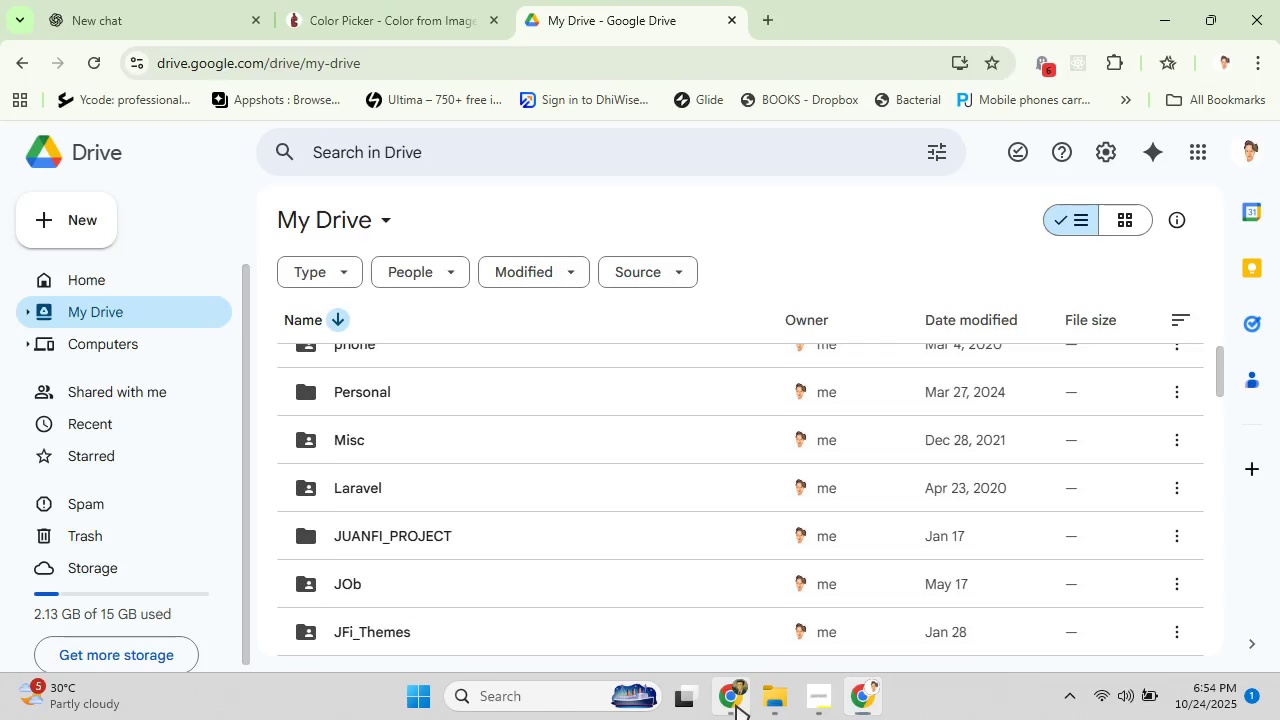 
mouse_move([555, 26])
 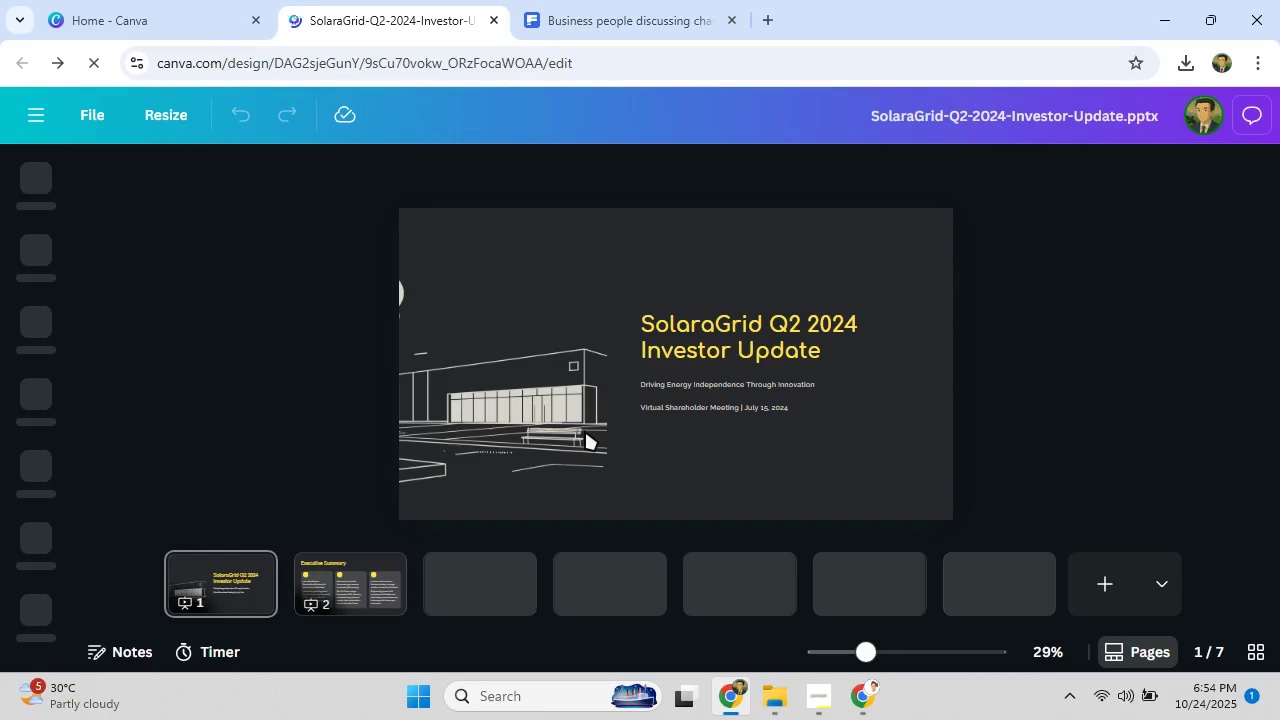 
left_click([585, 431])
 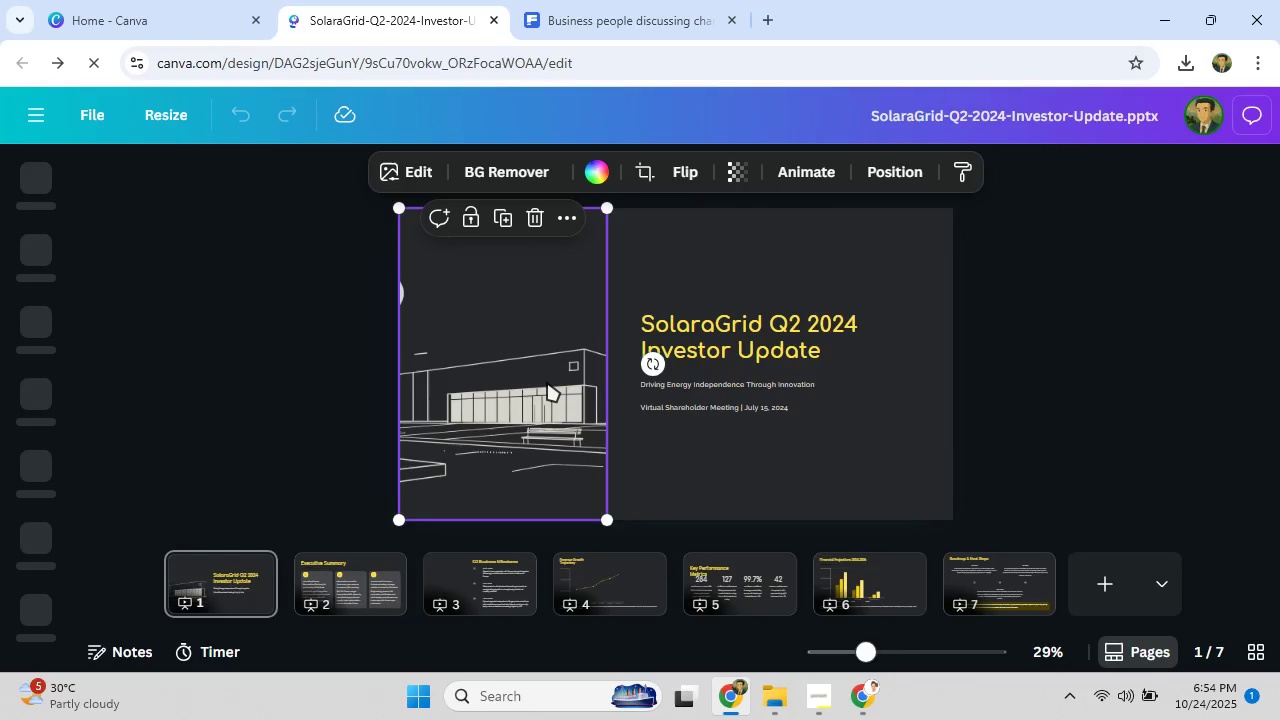 
right_click([547, 382])
 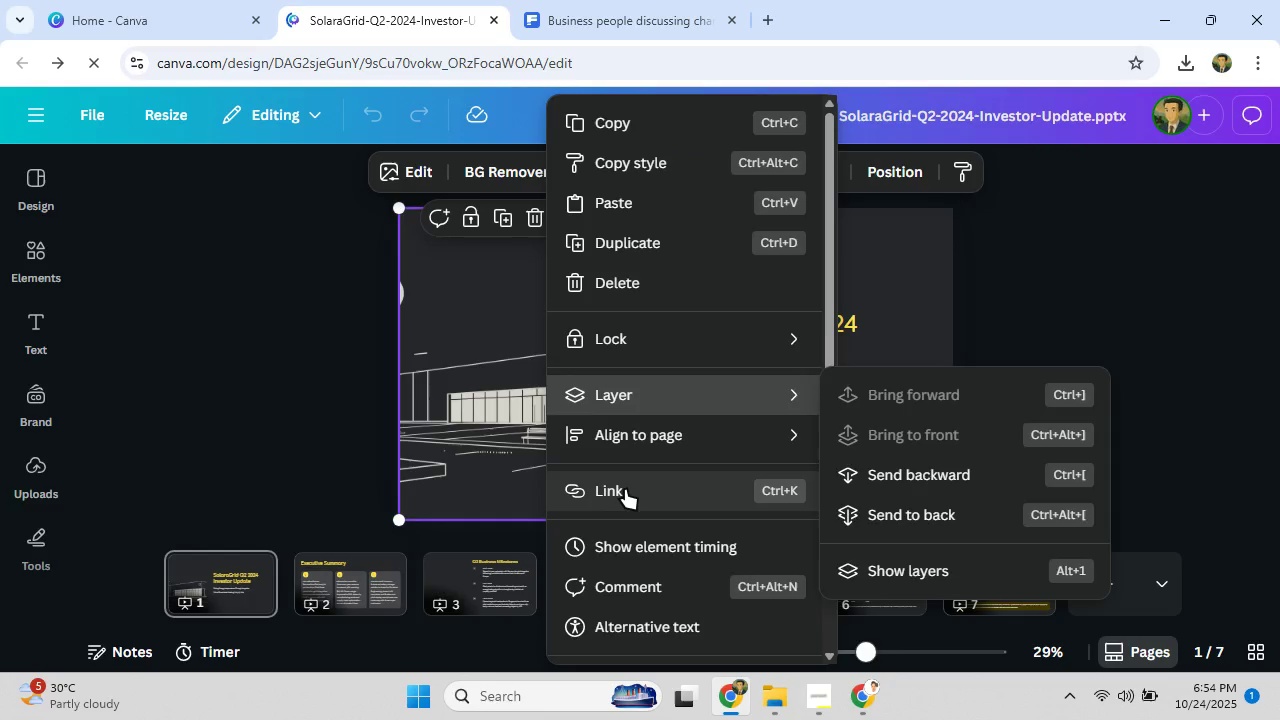 
scroll: coordinate [604, 455], scroll_direction: down, amount: 4.0
 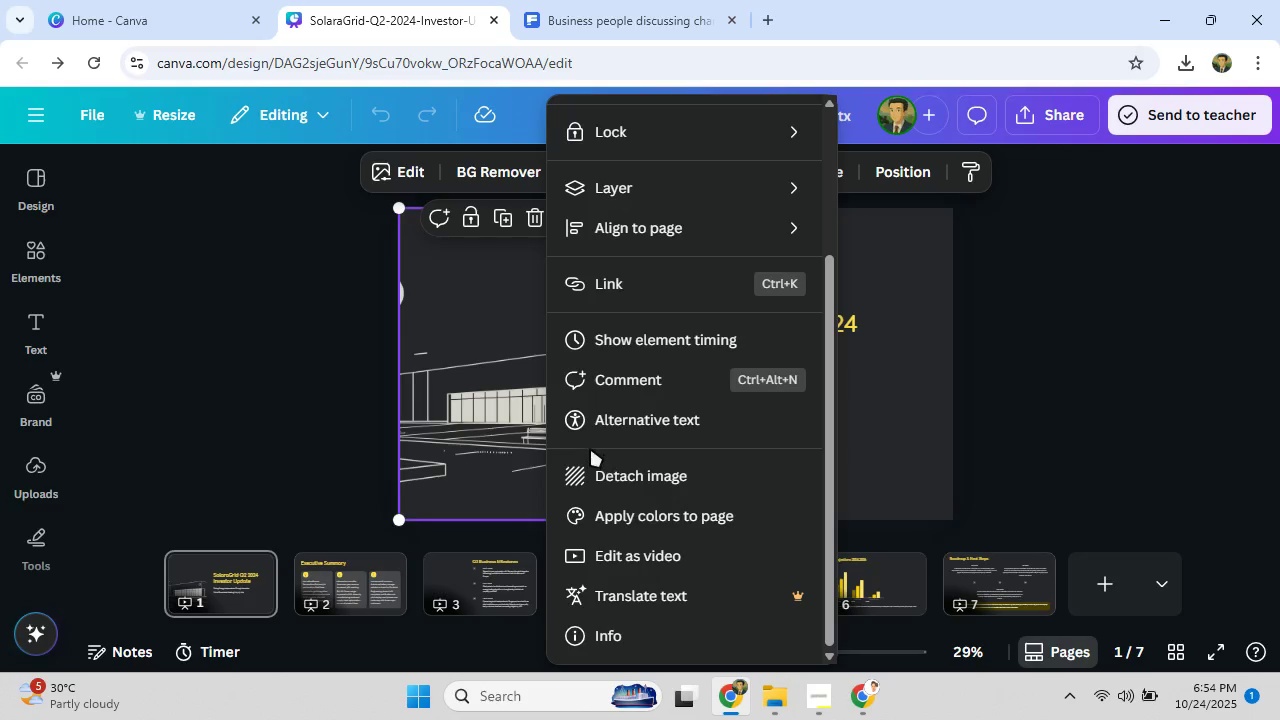 
left_click([654, 484])
 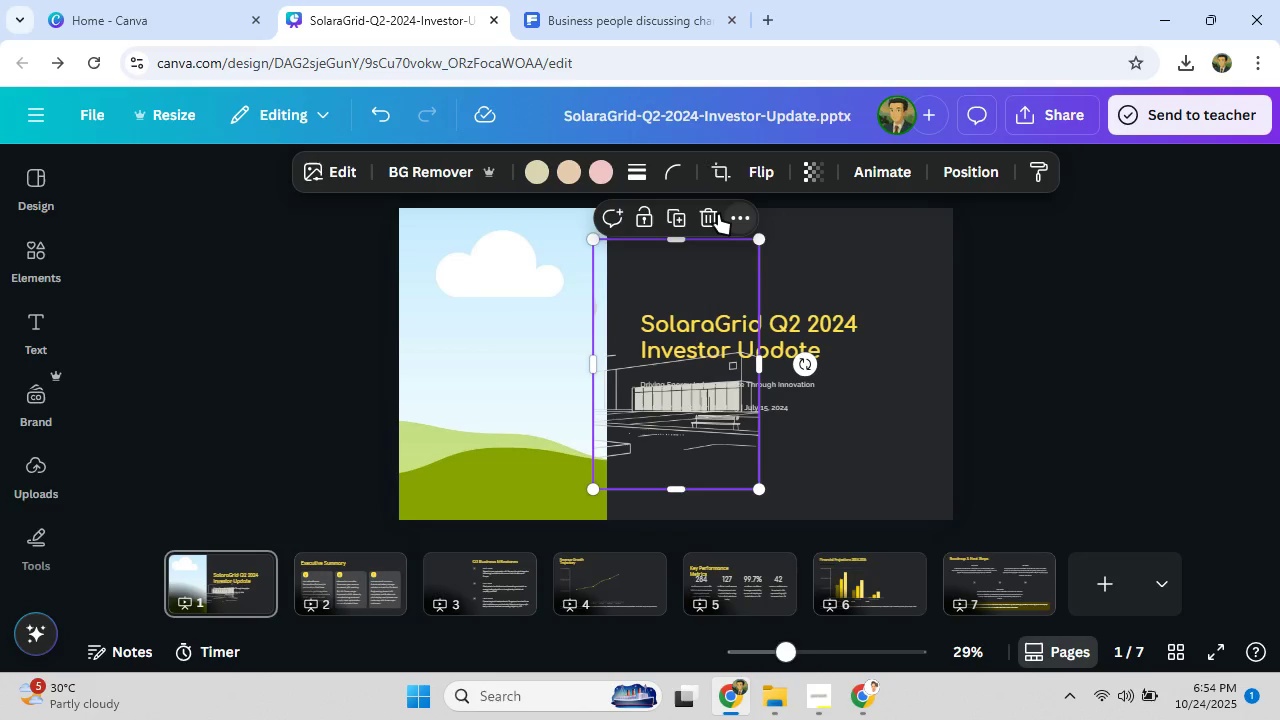 
left_click([718, 214])
 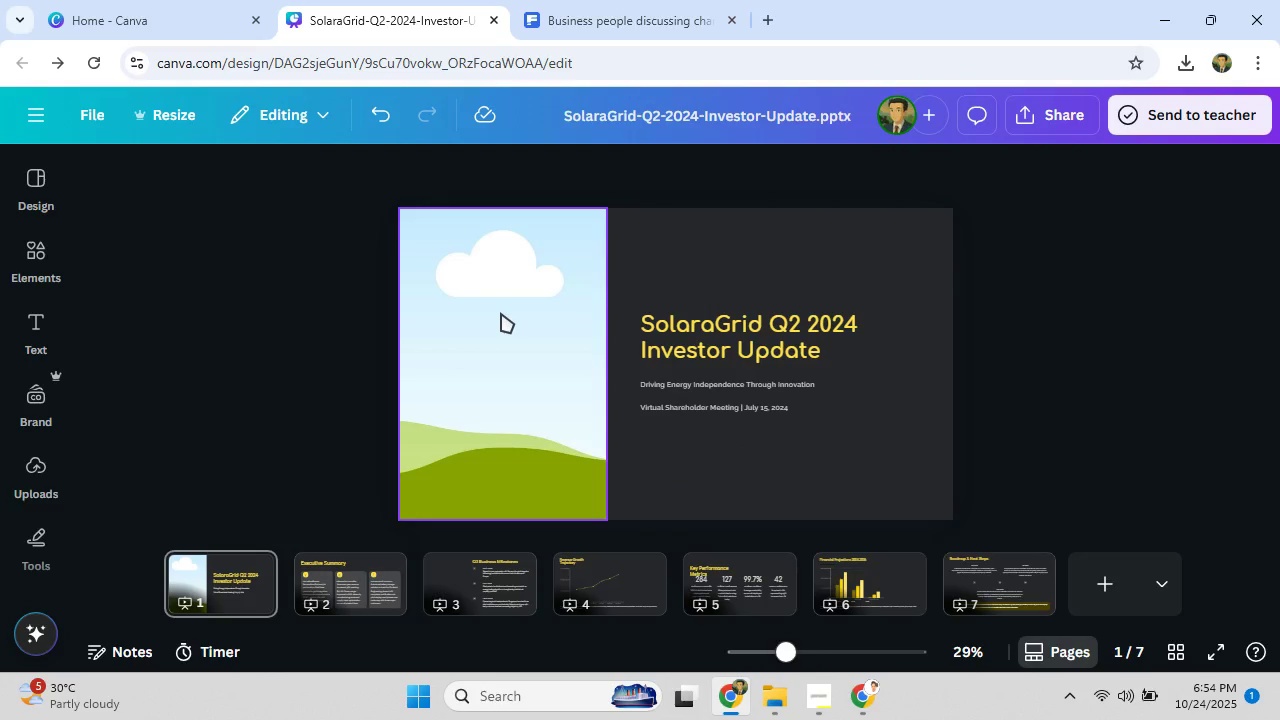 
right_click([501, 313])
 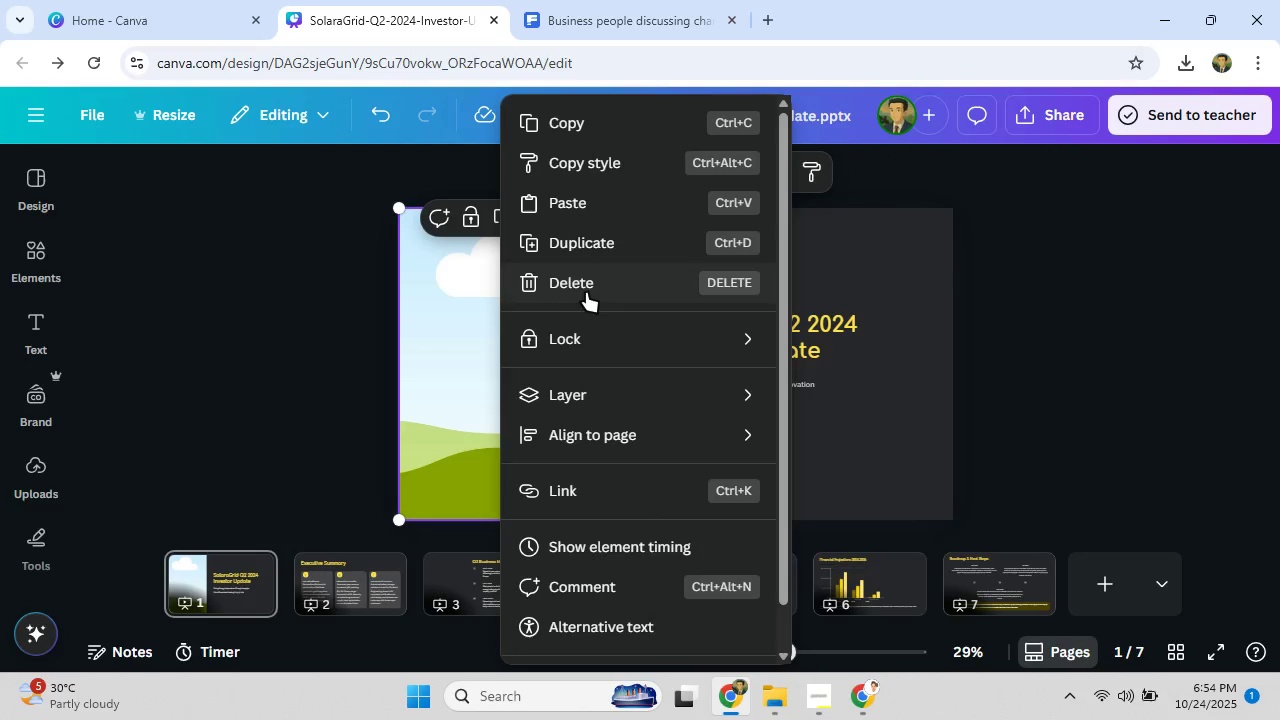 
left_click([589, 285])
 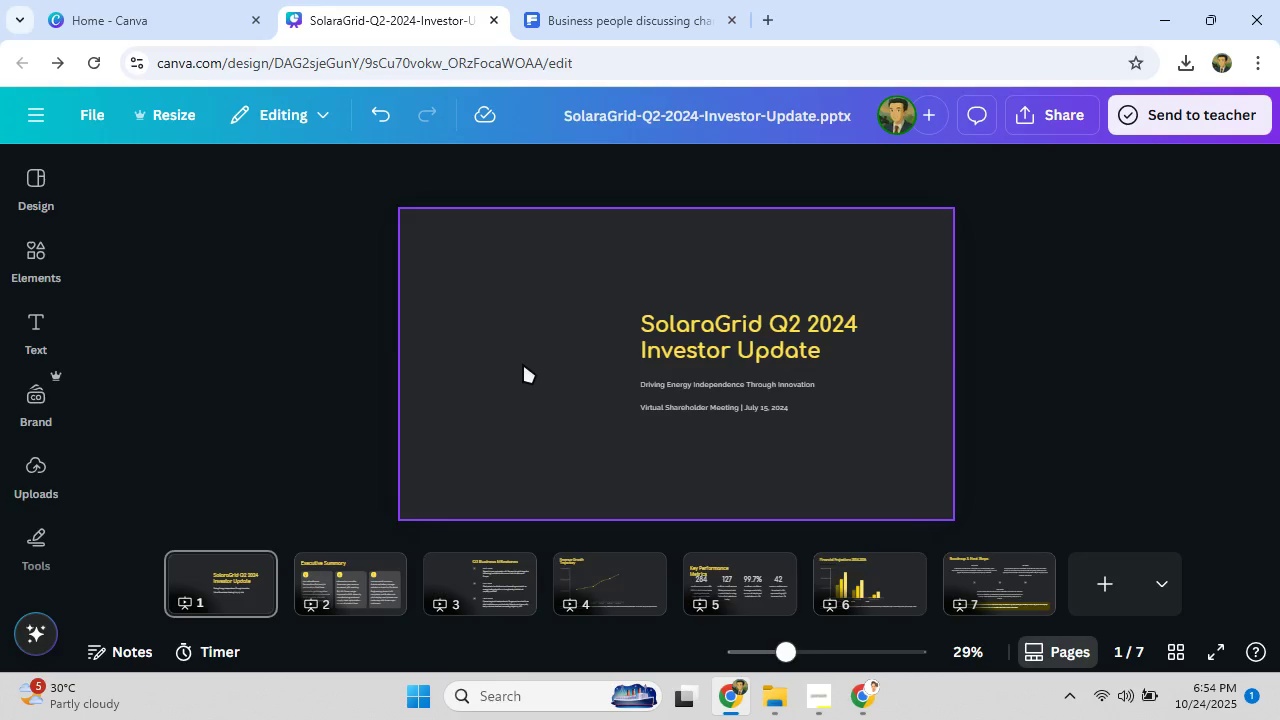 
right_click([523, 364])
 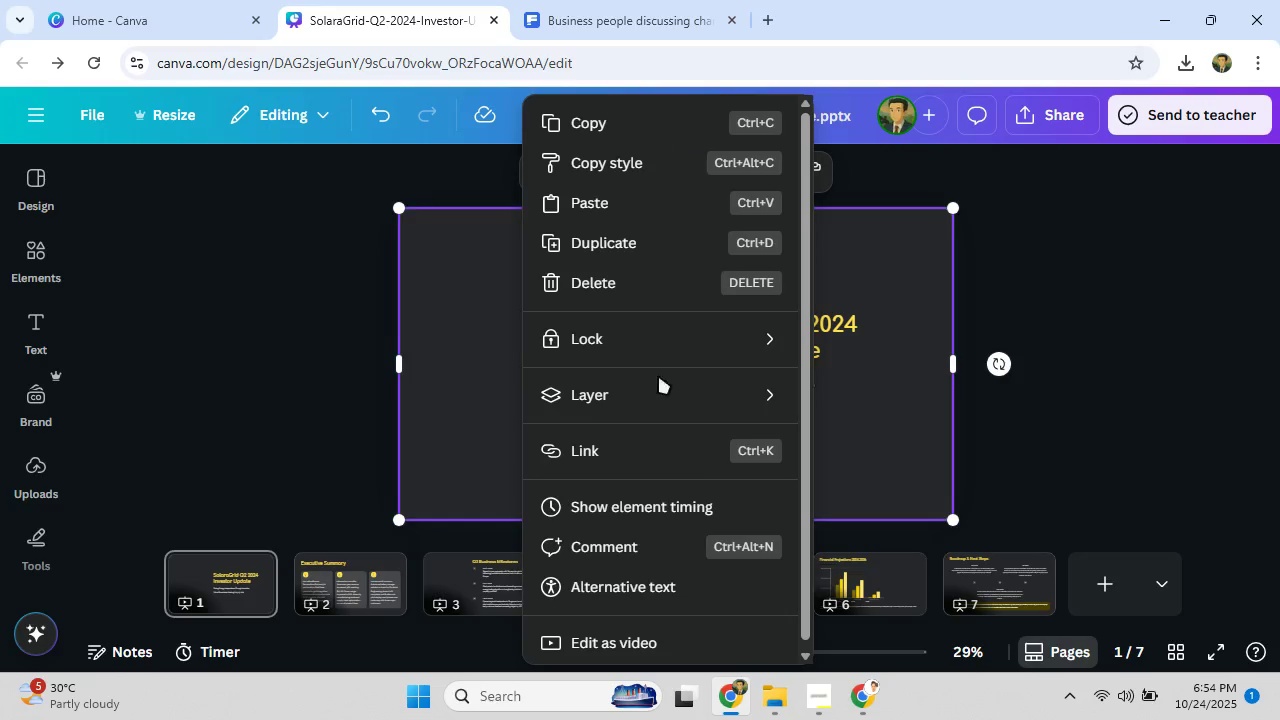 
scroll: coordinate [686, 544], scroll_direction: down, amount: 4.0
 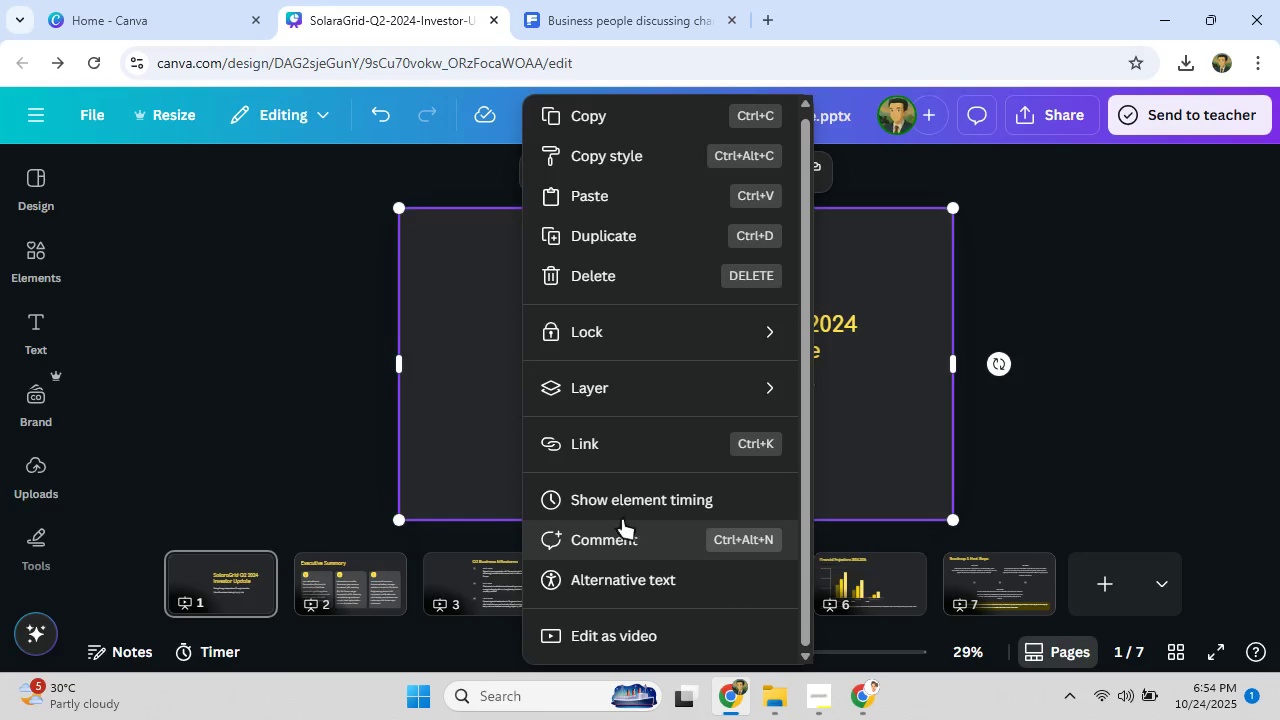 
scroll: coordinate [603, 485], scroll_direction: up, amount: 3.0
 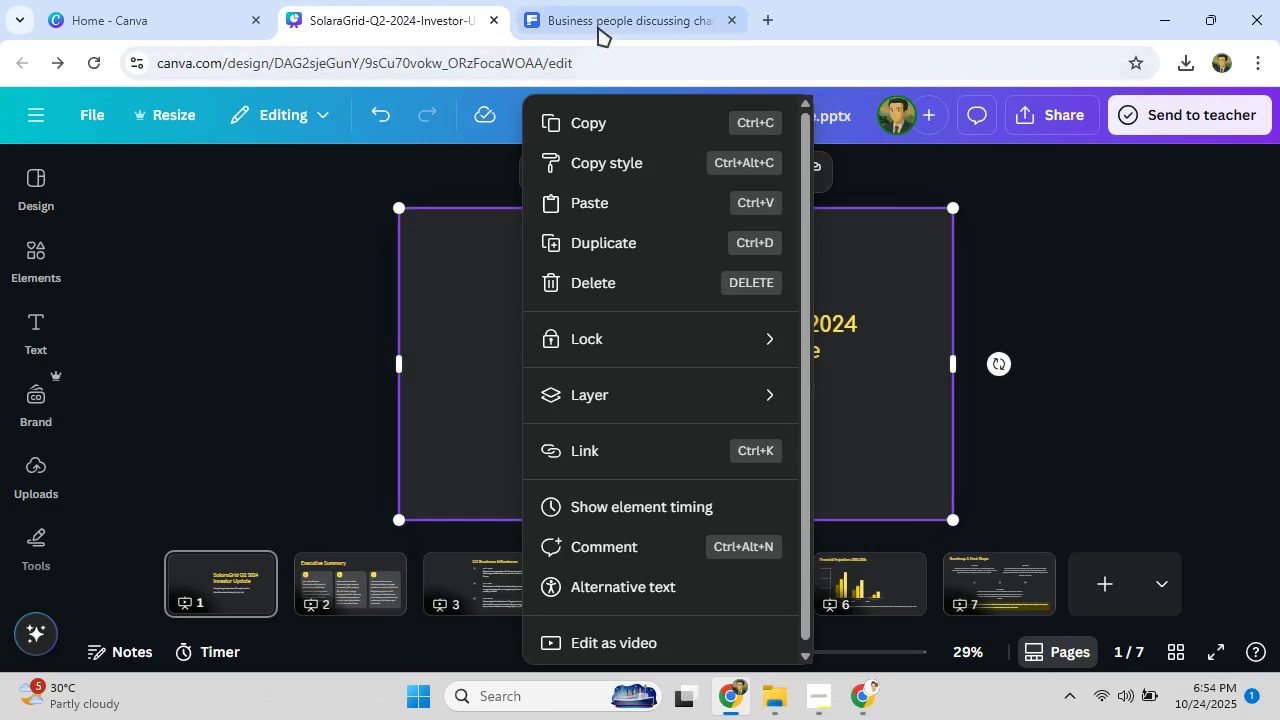 
left_click([598, 27])
 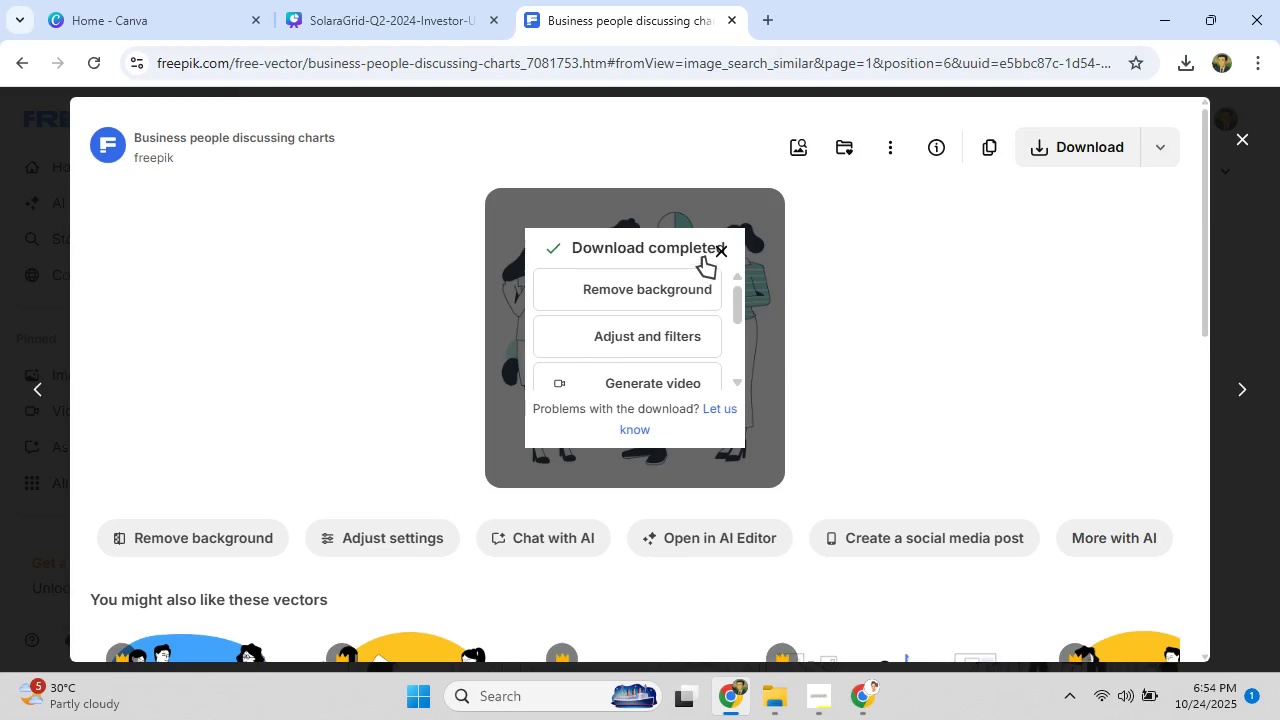 
left_click([715, 251])
 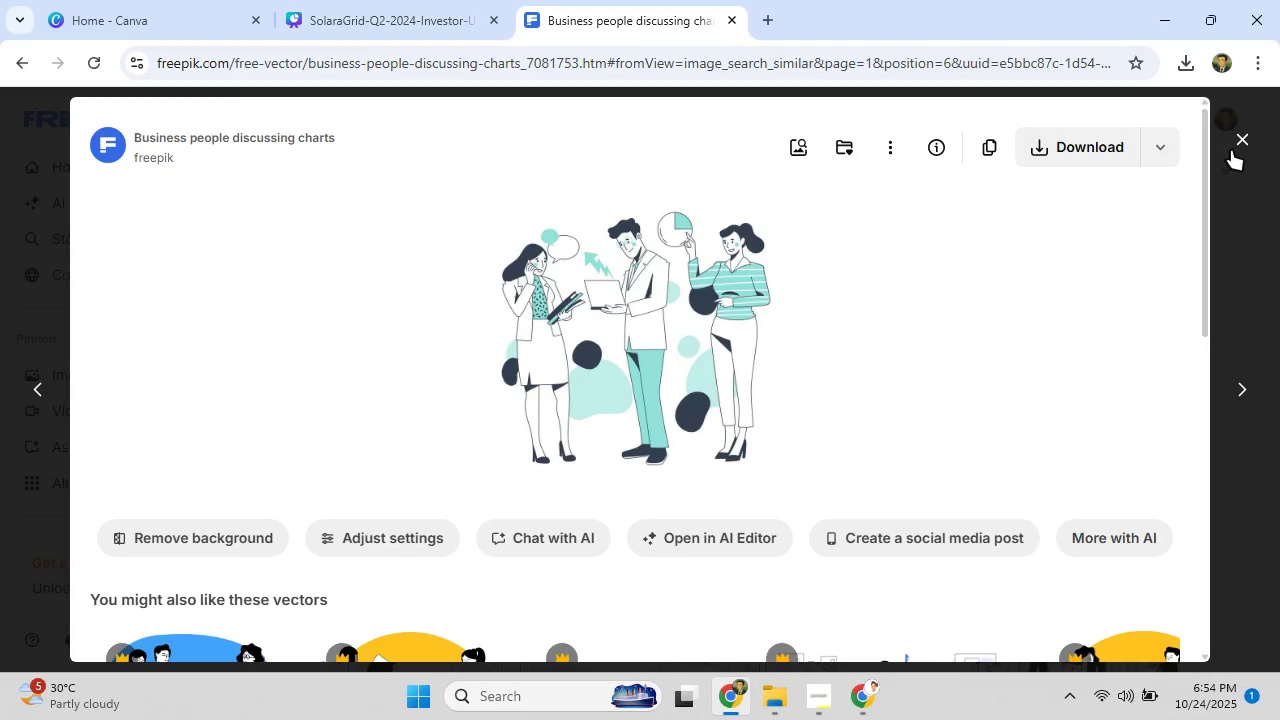 
left_click([1235, 145])
 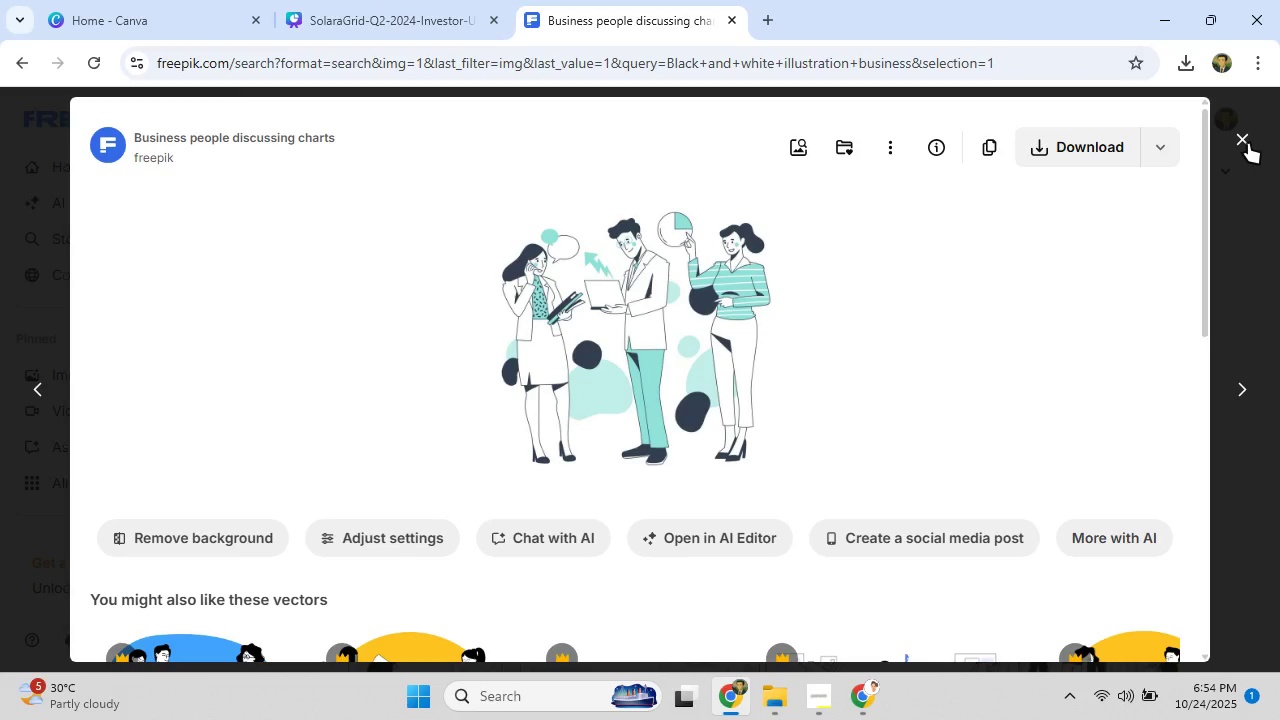 
left_click([1248, 143])
 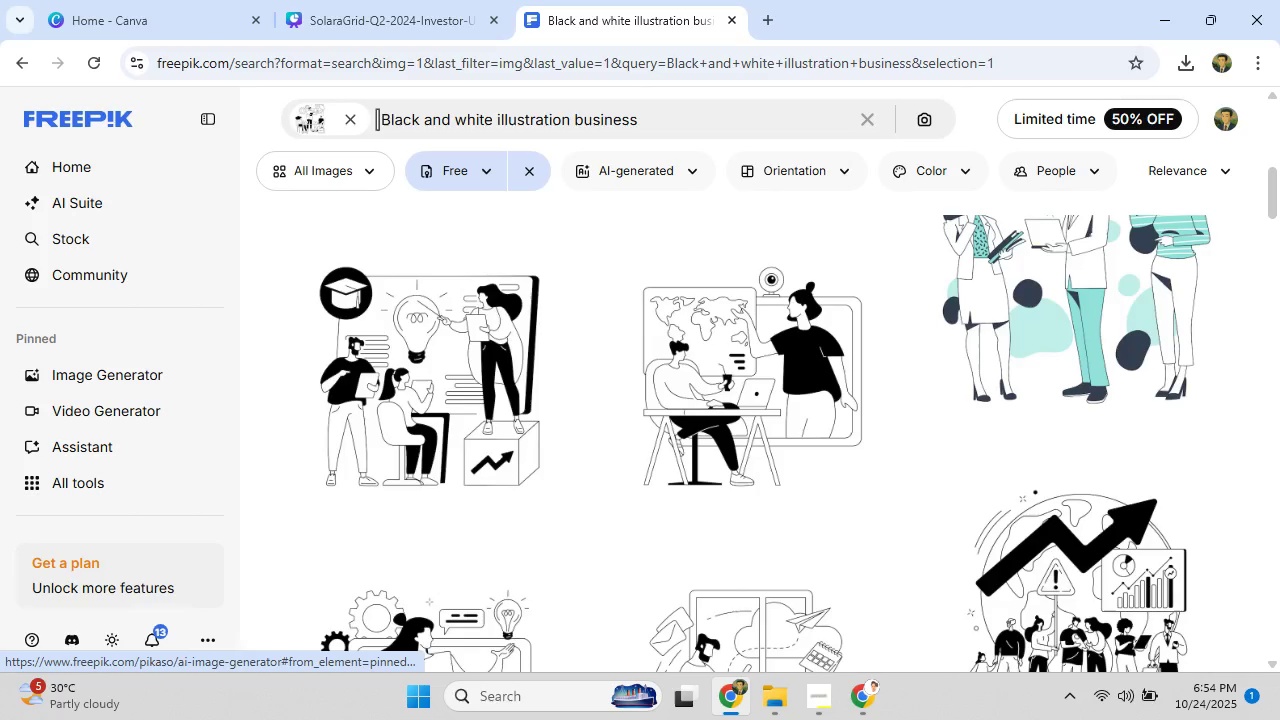 
left_click([378, 119])
 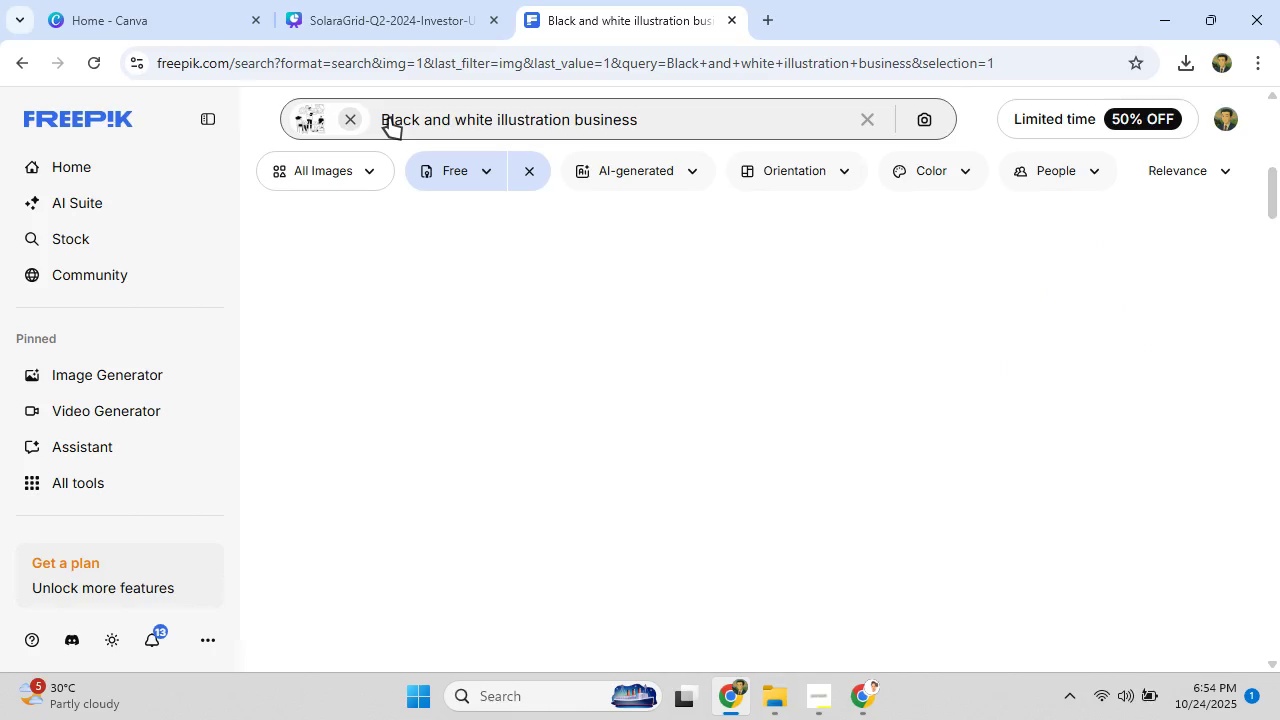 
mouse_move([612, 126])
 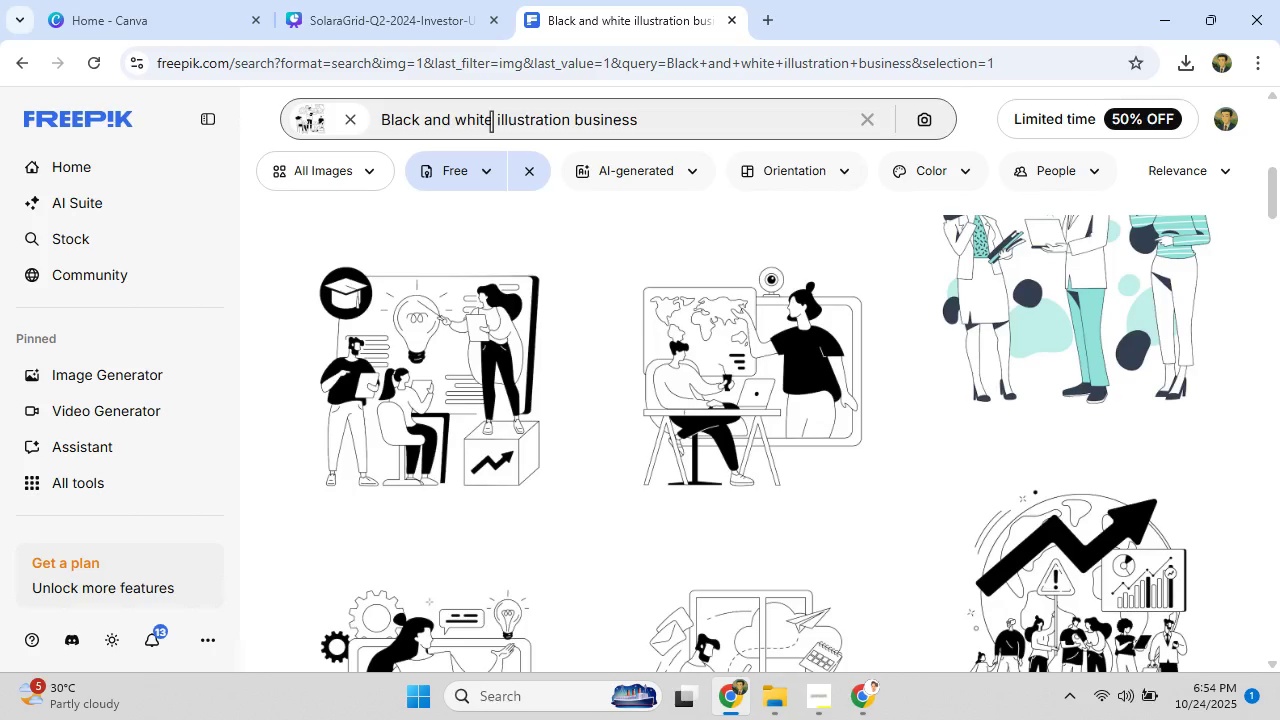 
left_click([491, 121])
 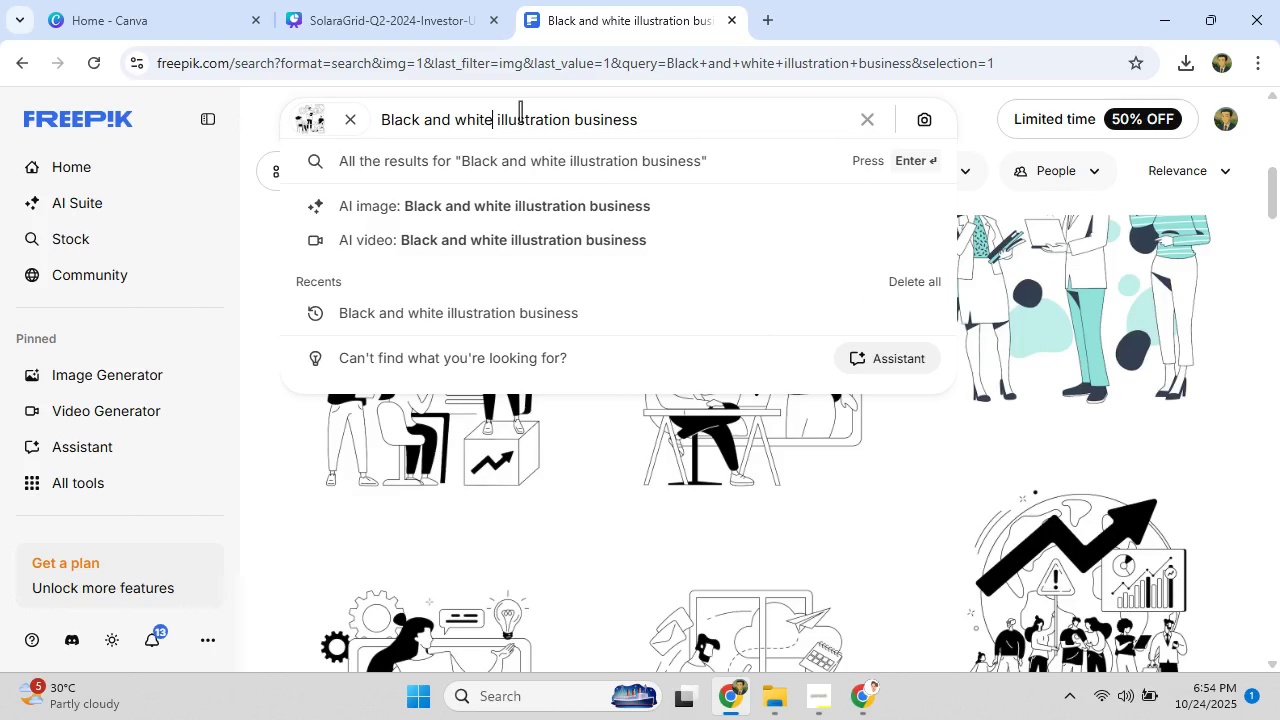 
type(, YELLOW)
 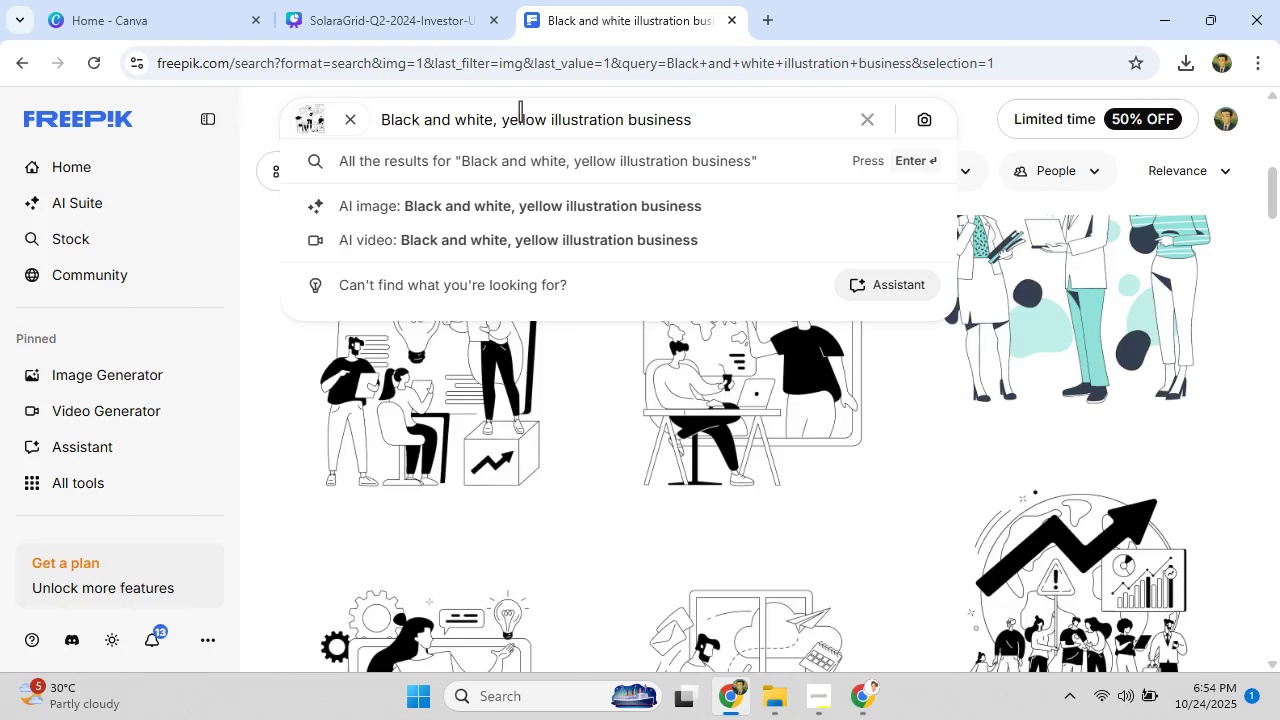 
wait(8.01)
 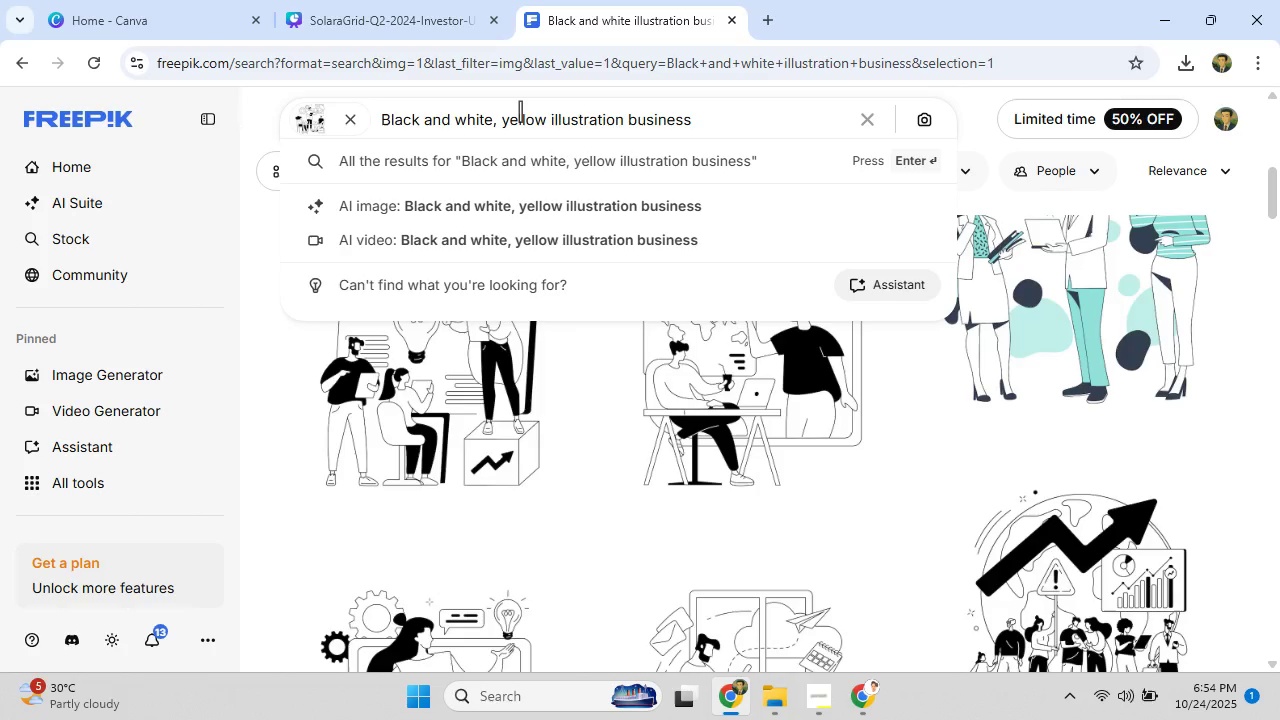 
key(Comma)
 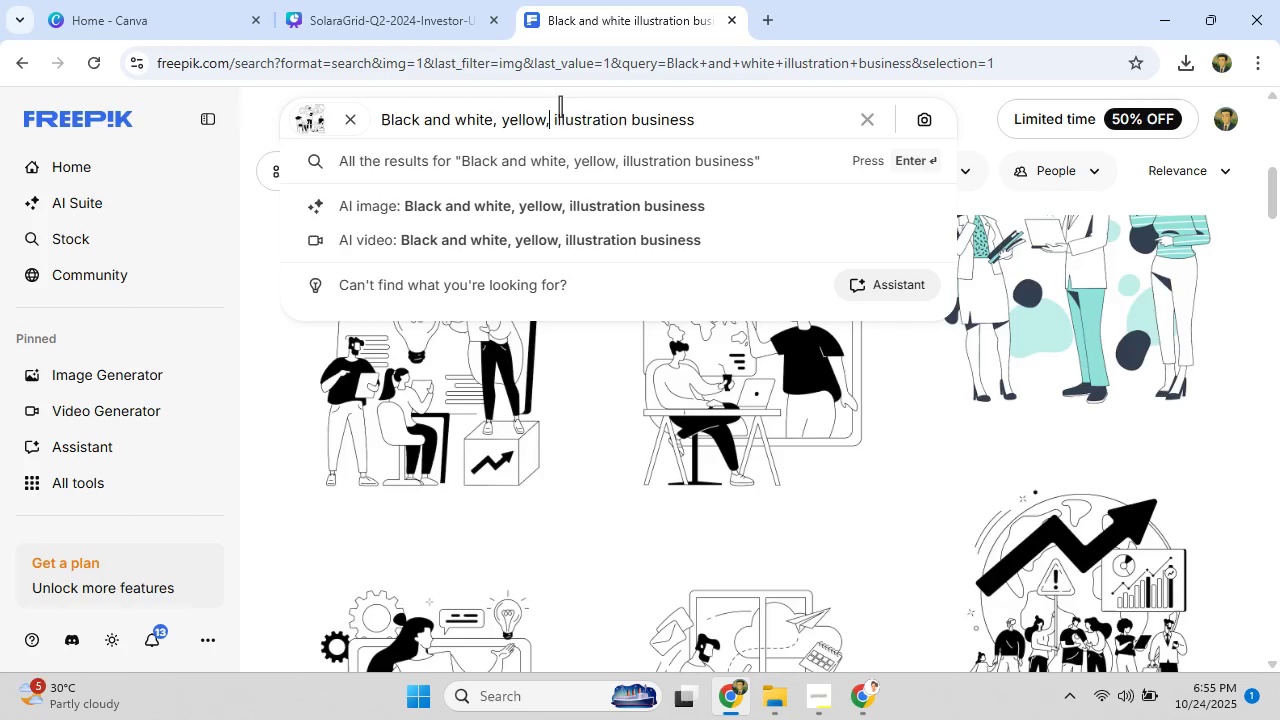 
left_click([722, 121])
 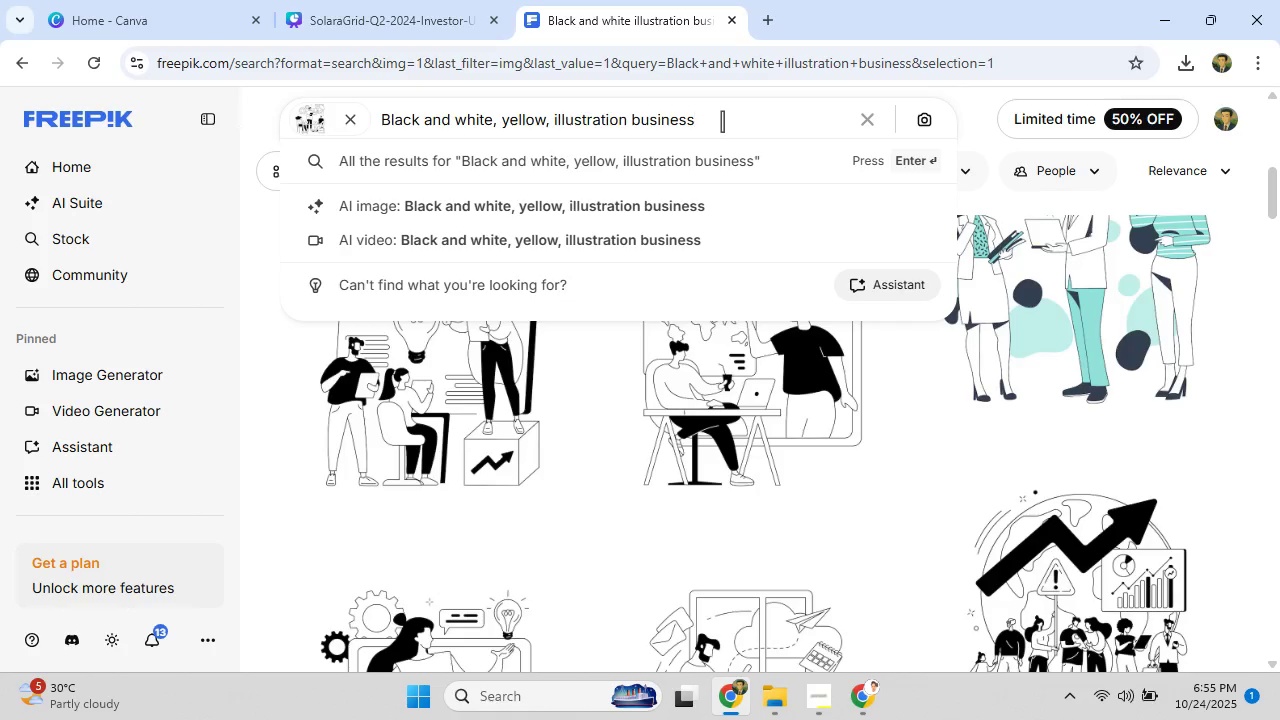 
type( LOGO)
 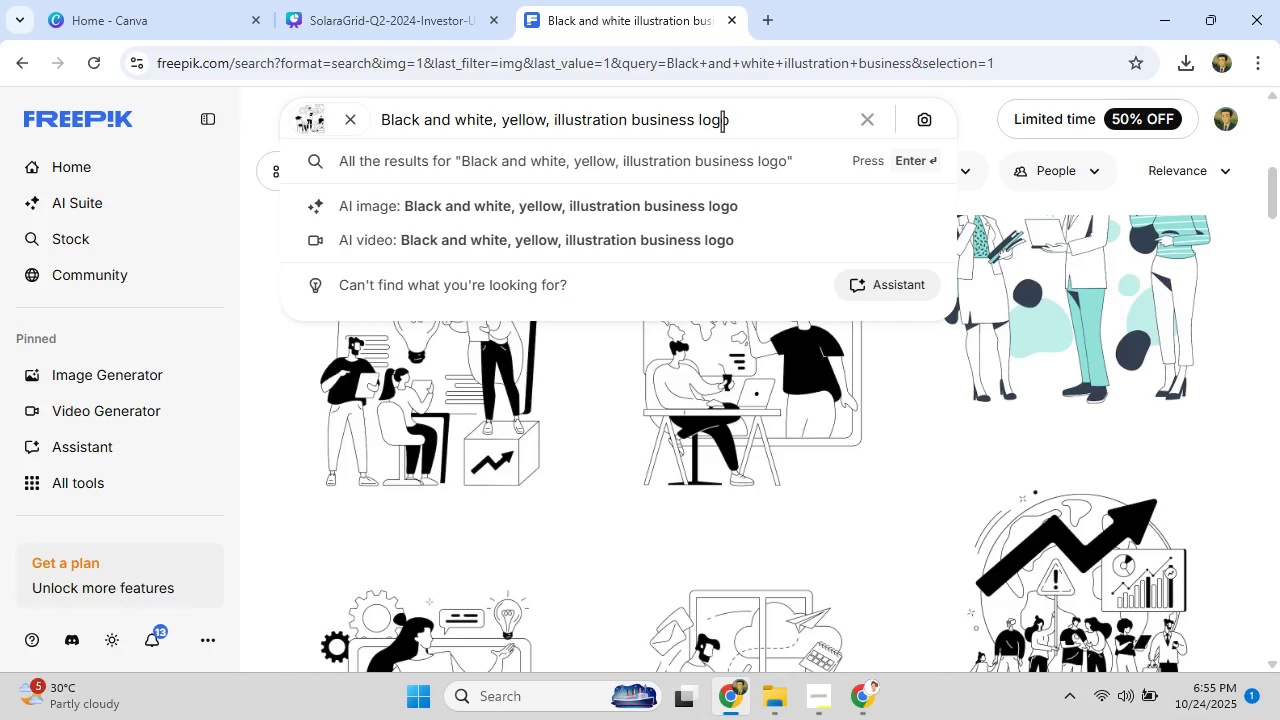 
key(Enter)
 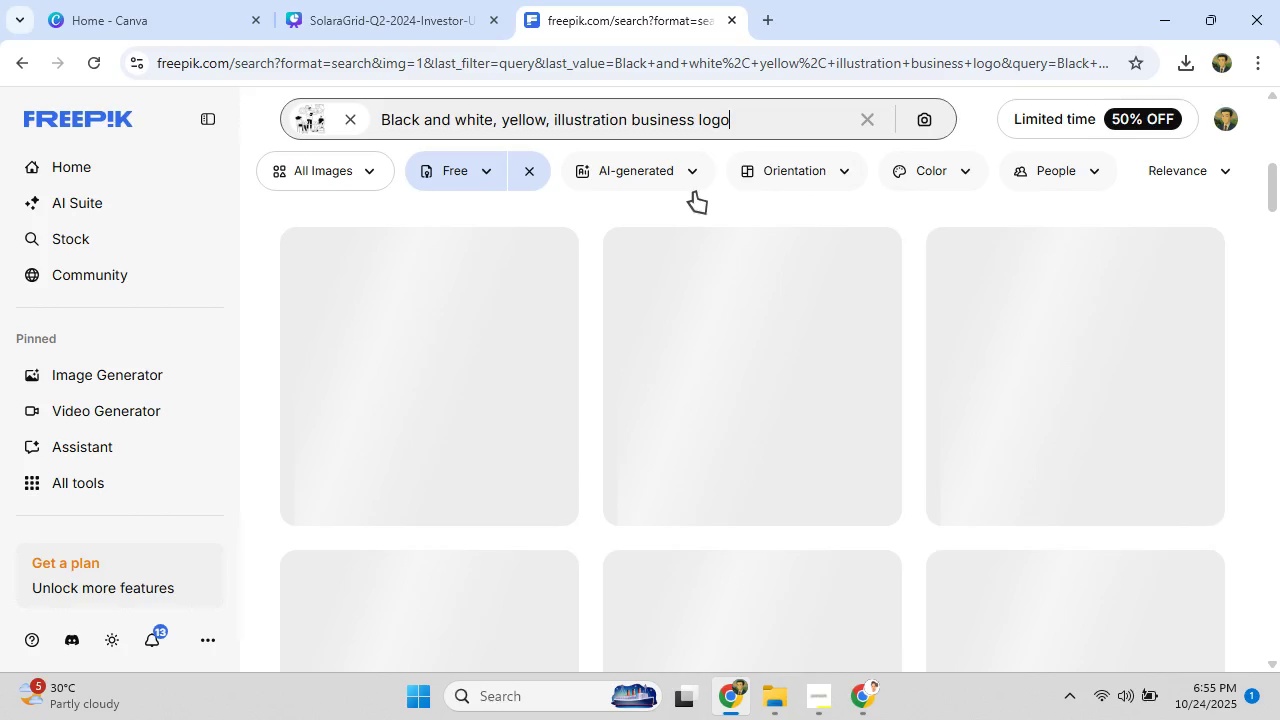 
left_click([943, 167])
 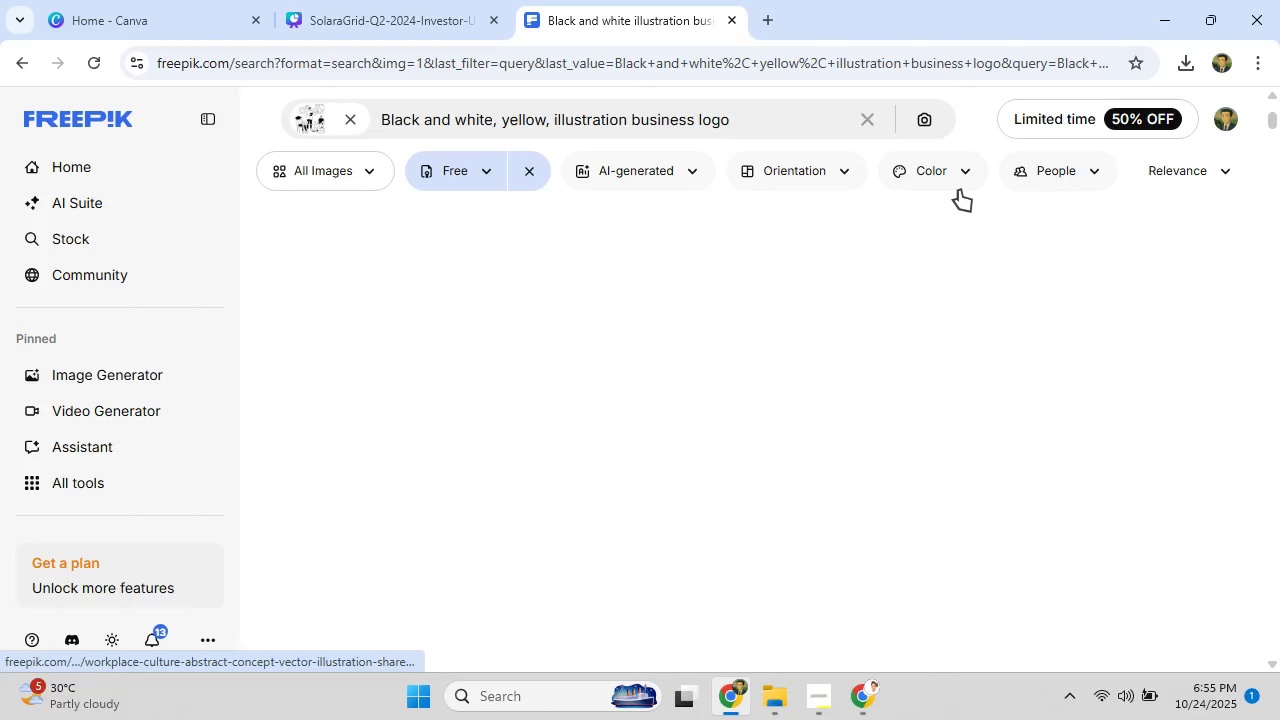 
left_click([954, 168])
 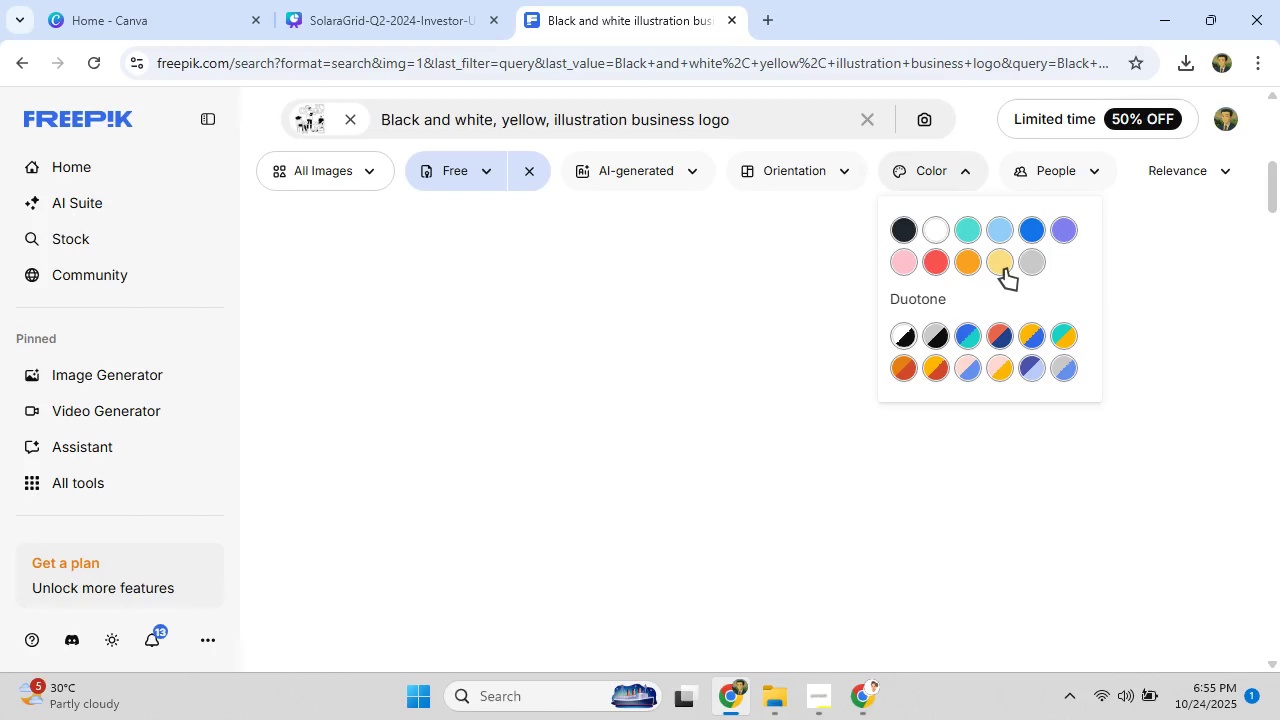 
left_click([1004, 267])
 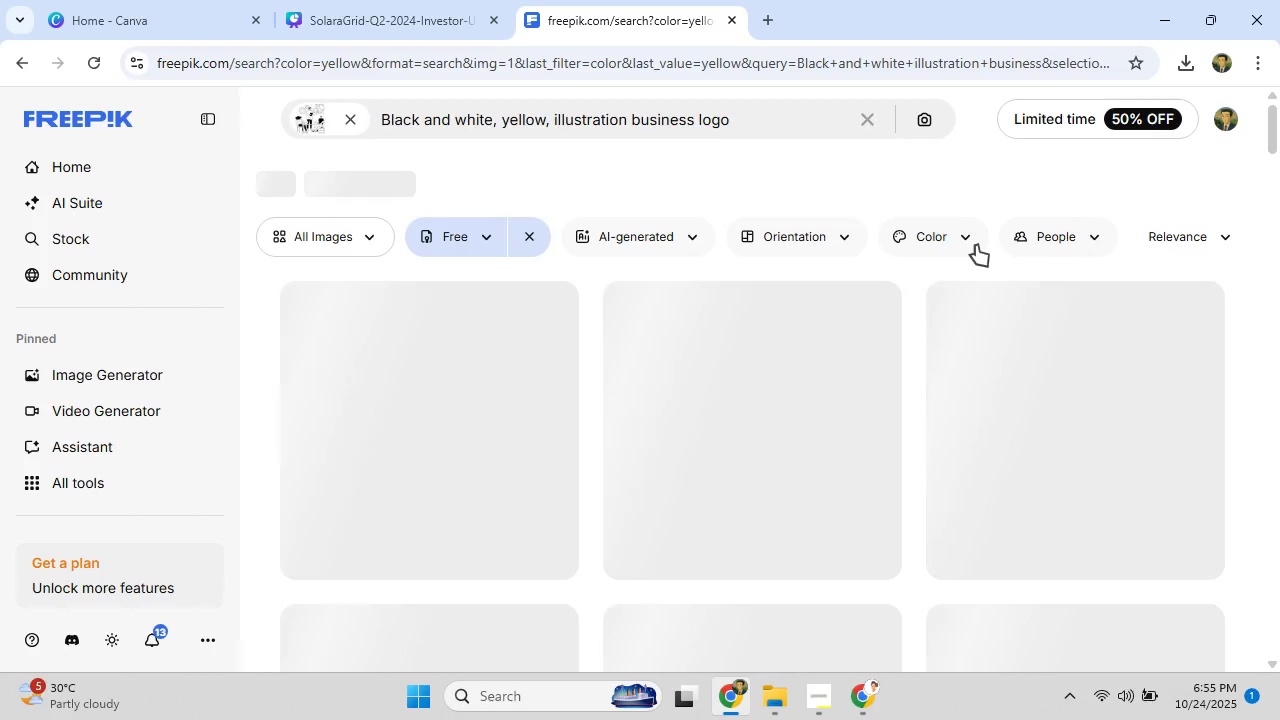 
left_click([970, 238])
 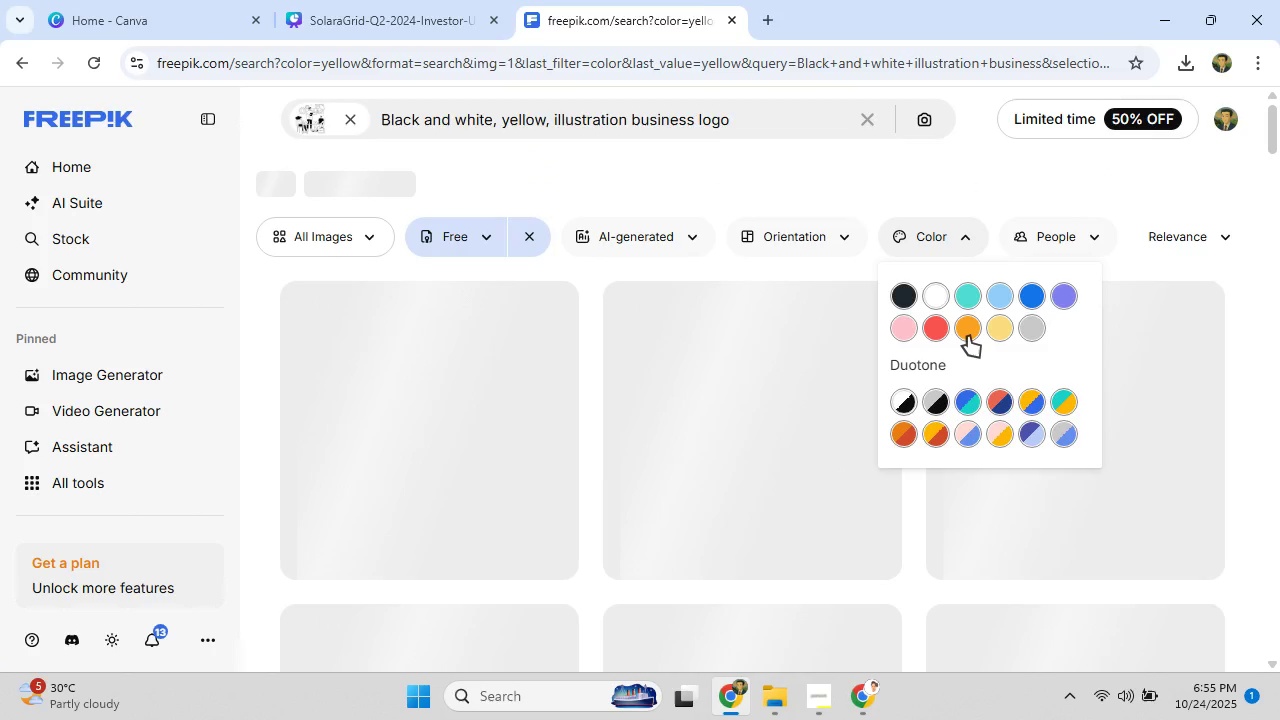 
left_click([968, 336])
 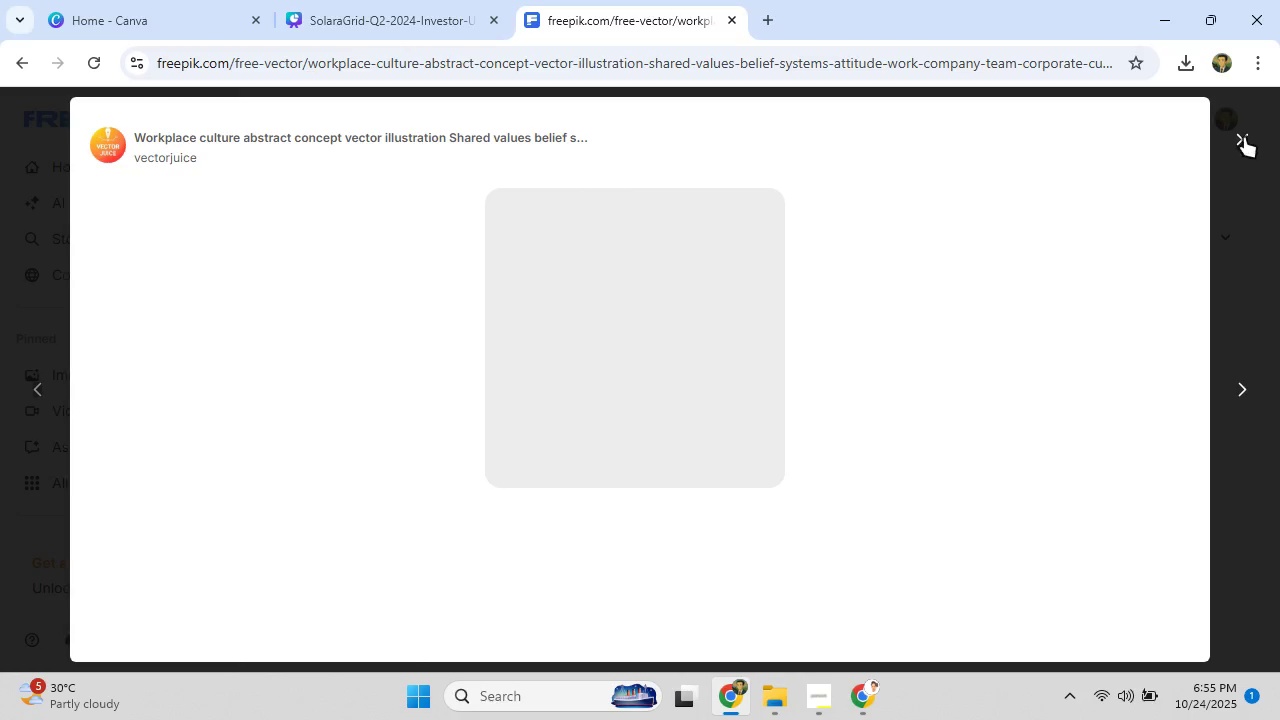 
left_click([1244, 137])
 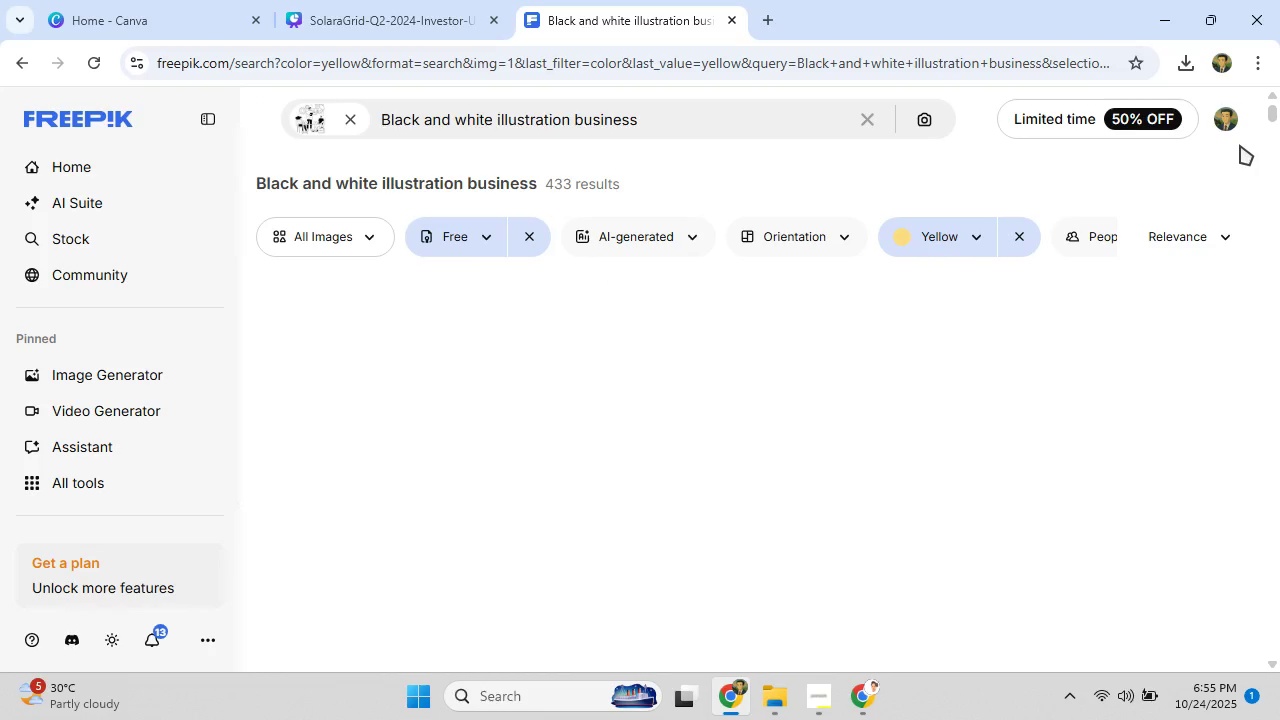 
wait(7.31)
 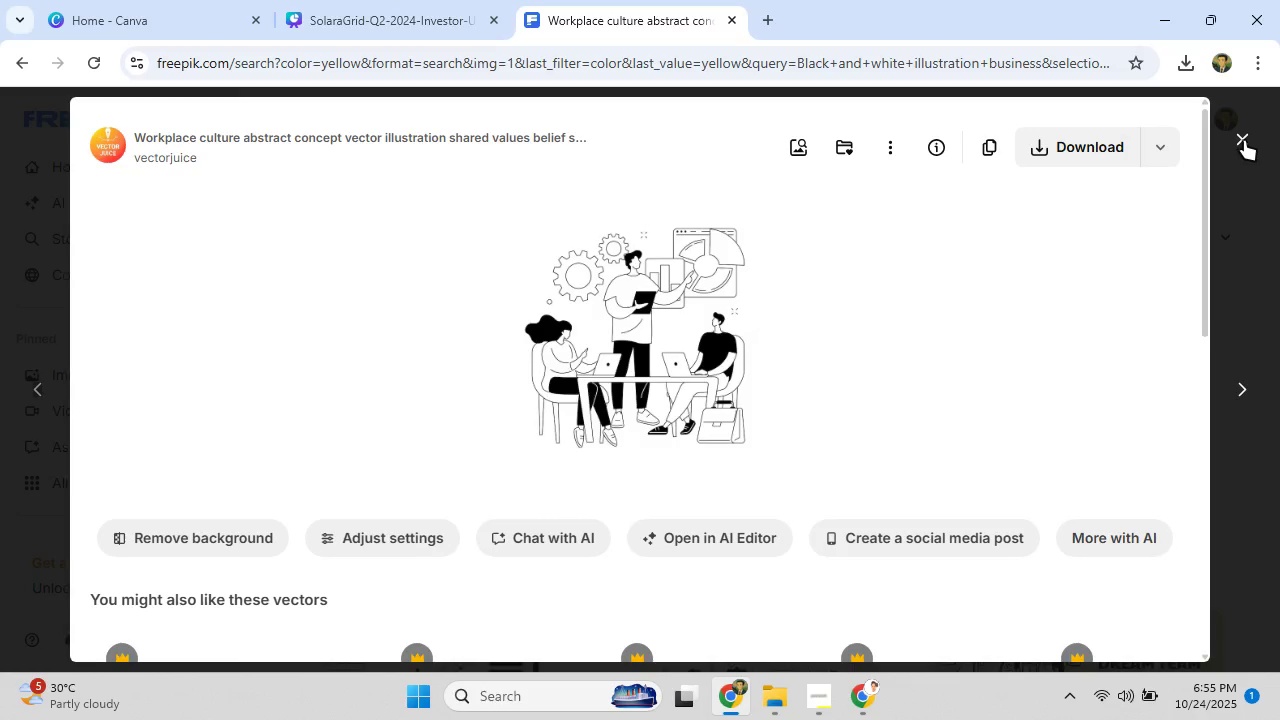 
left_click([400, 0])
 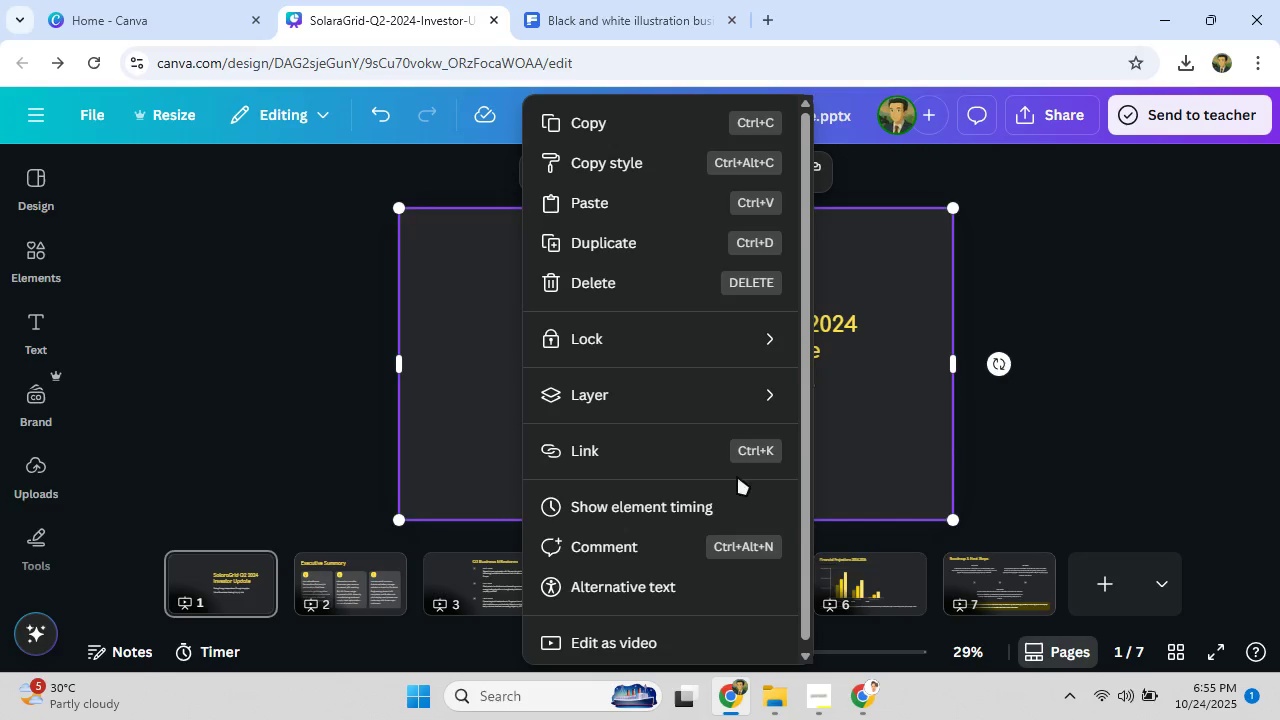 
scroll: coordinate [619, 545], scroll_direction: none, amount: 0.0
 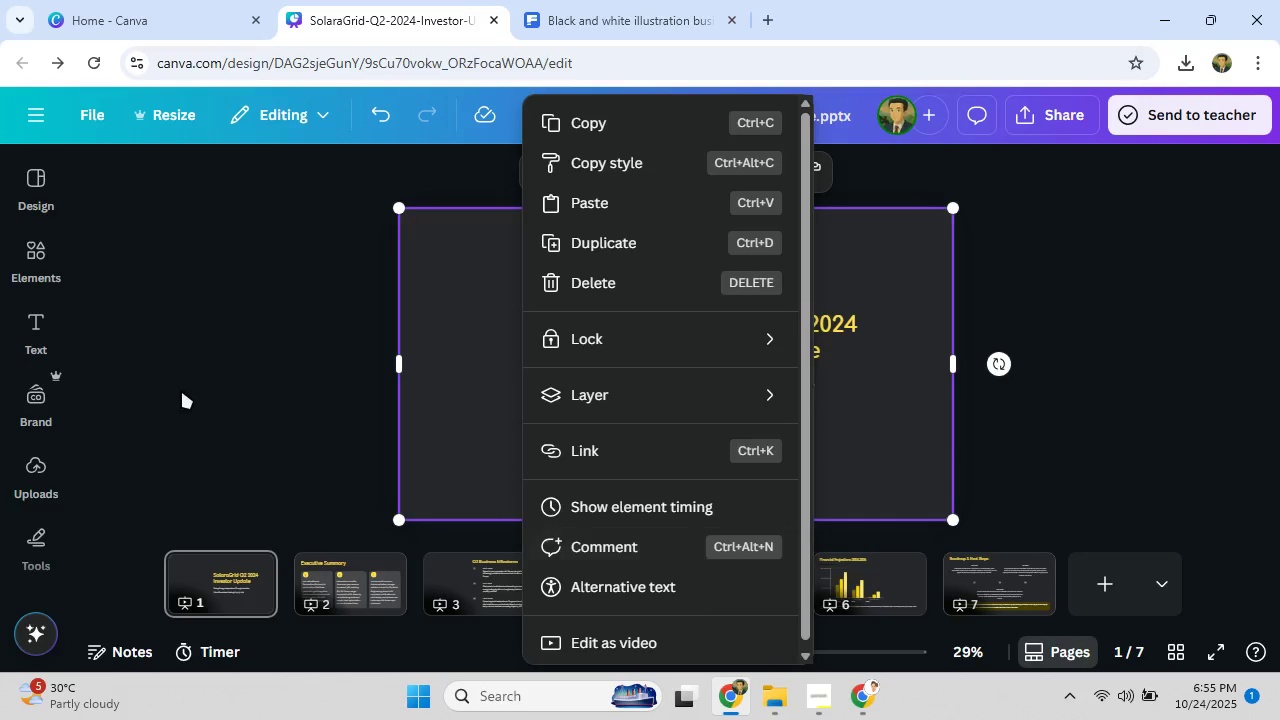 
left_click([181, 390])
 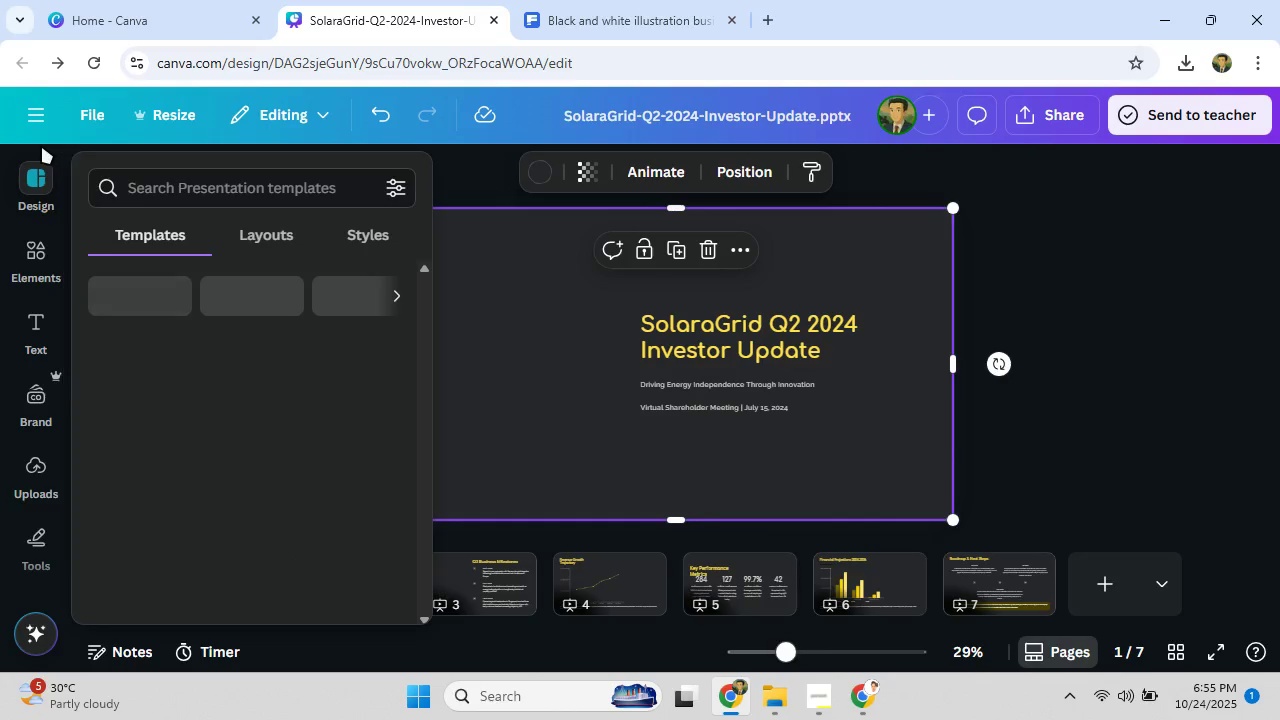 
mouse_move([30, 201])
 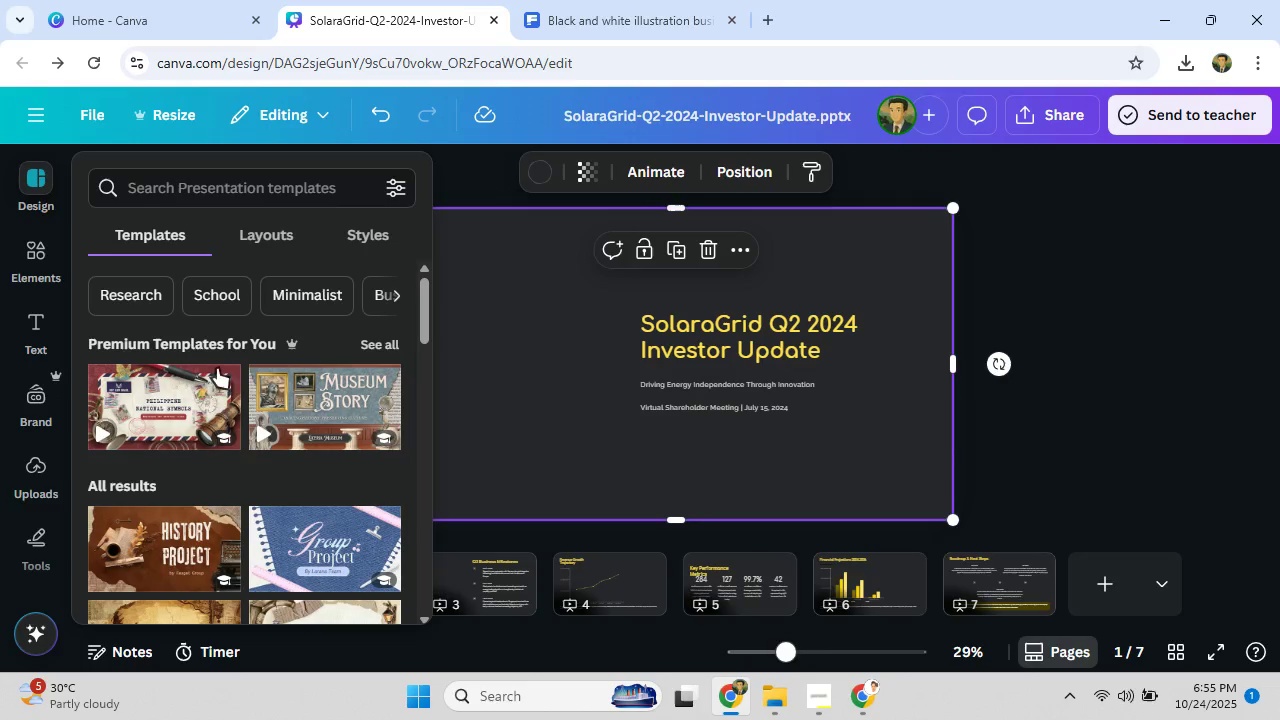 
scroll: coordinate [215, 399], scroll_direction: down, amount: 4.0
 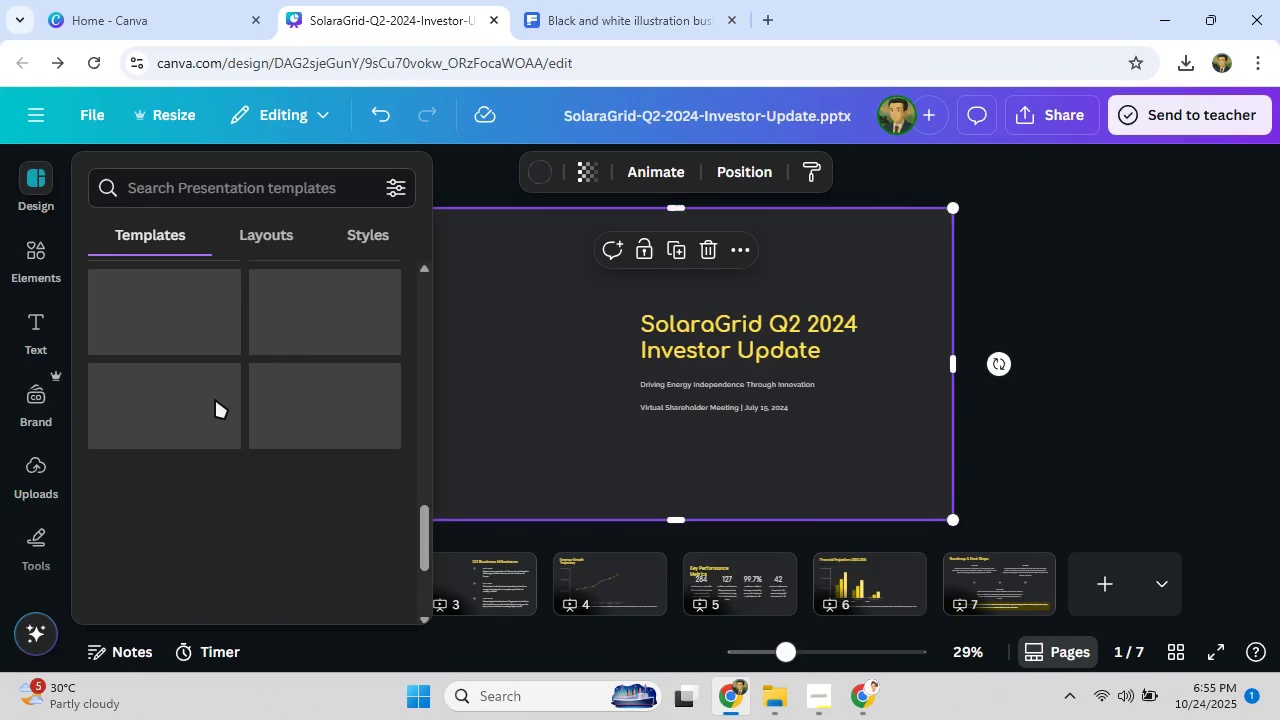 
scroll: coordinate [215, 399], scroll_direction: up, amount: 7.0
 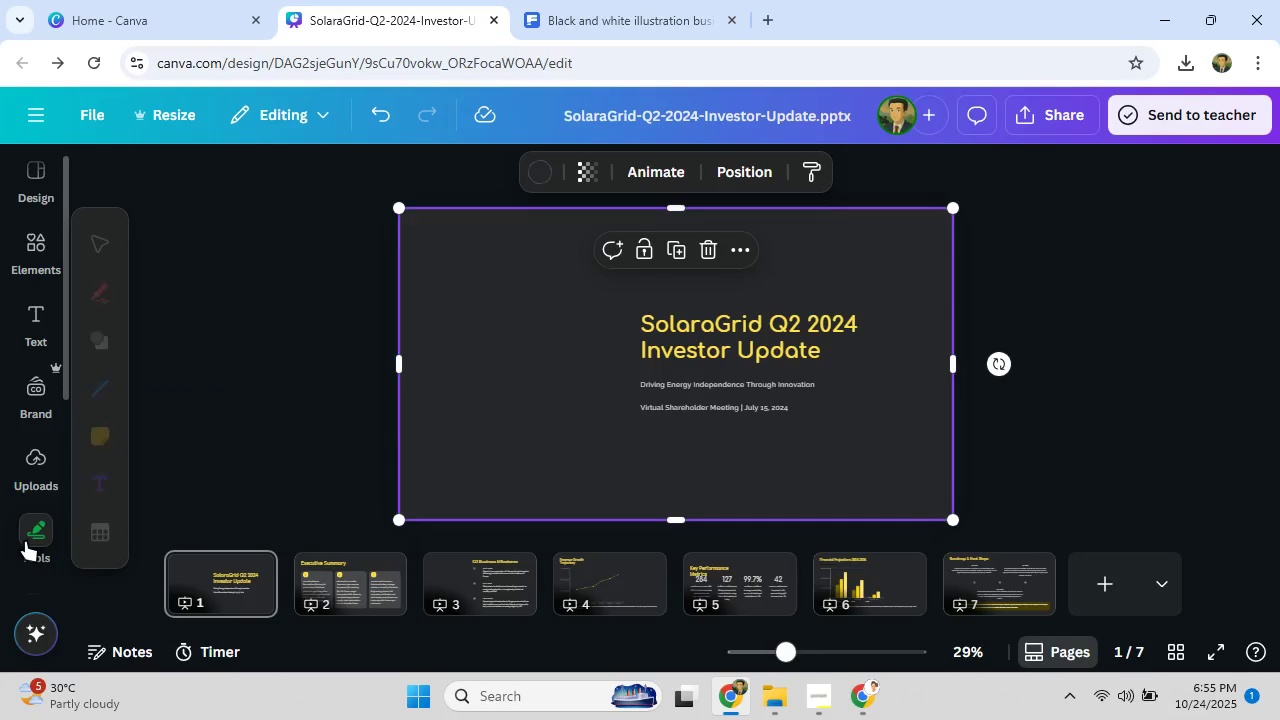 
left_click([26, 540])
 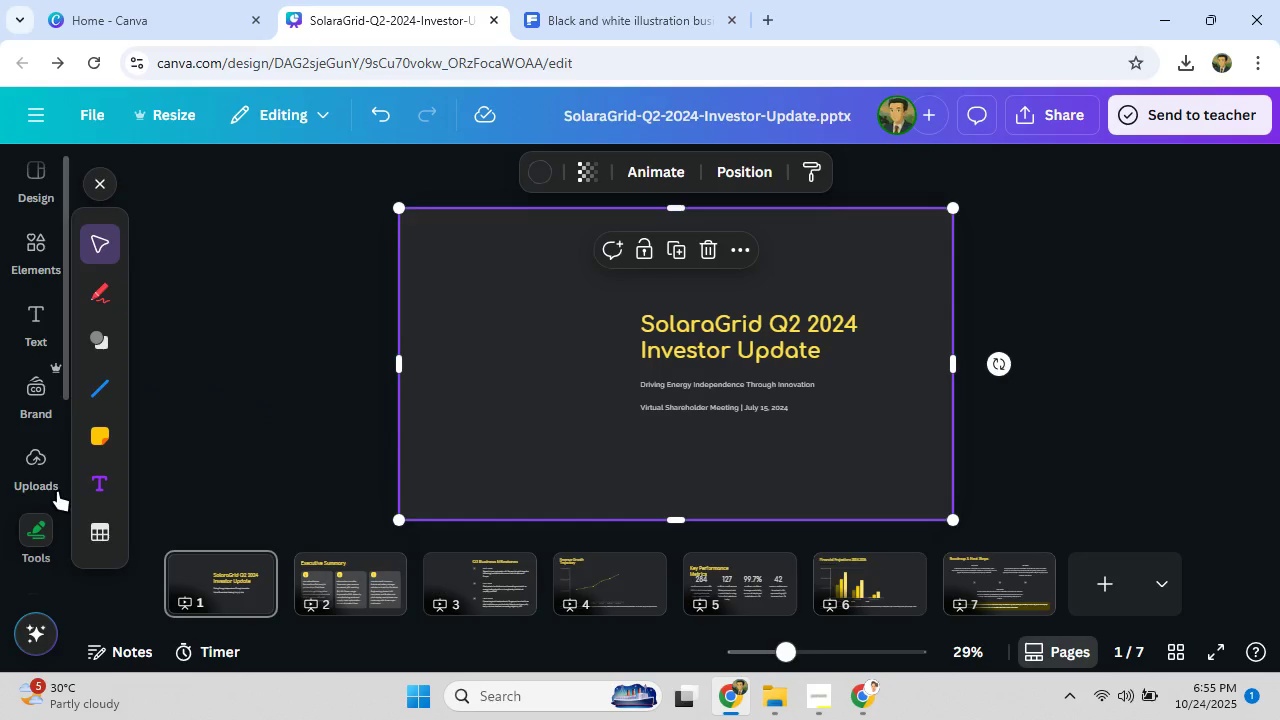 
mouse_move([92, 377])
 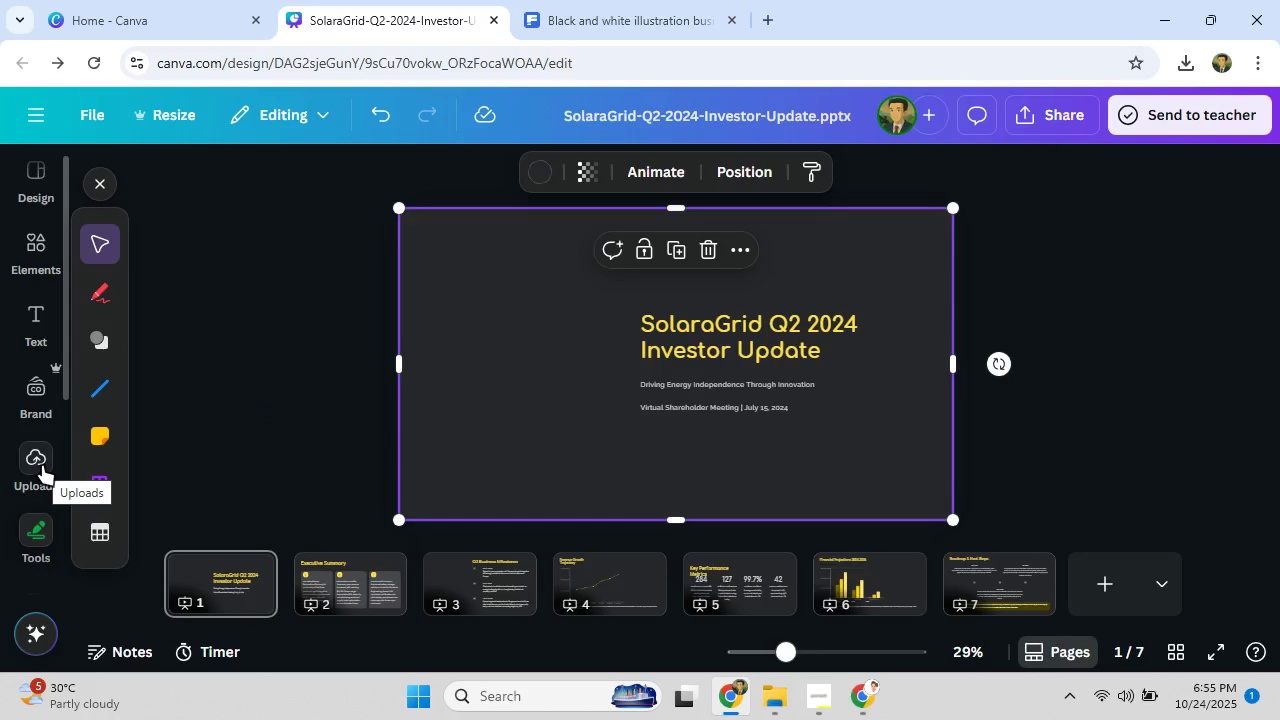 
left_click([40, 457])
 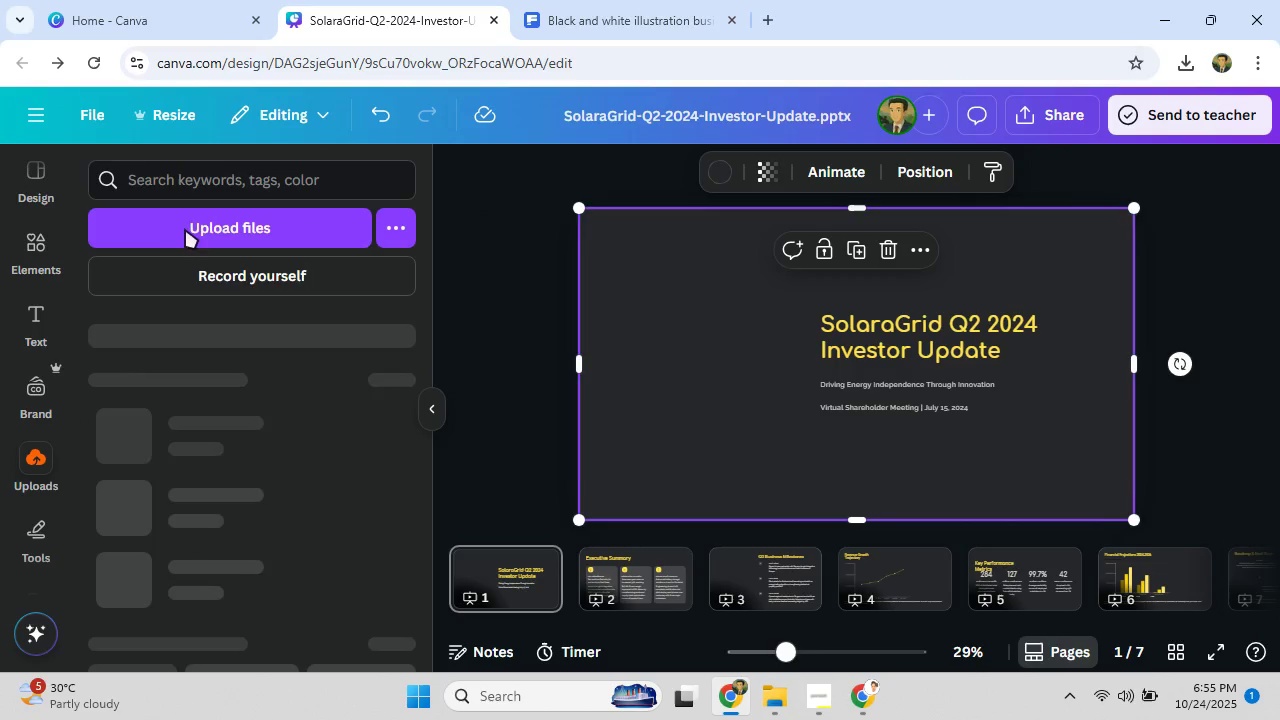 
left_click([188, 223])
 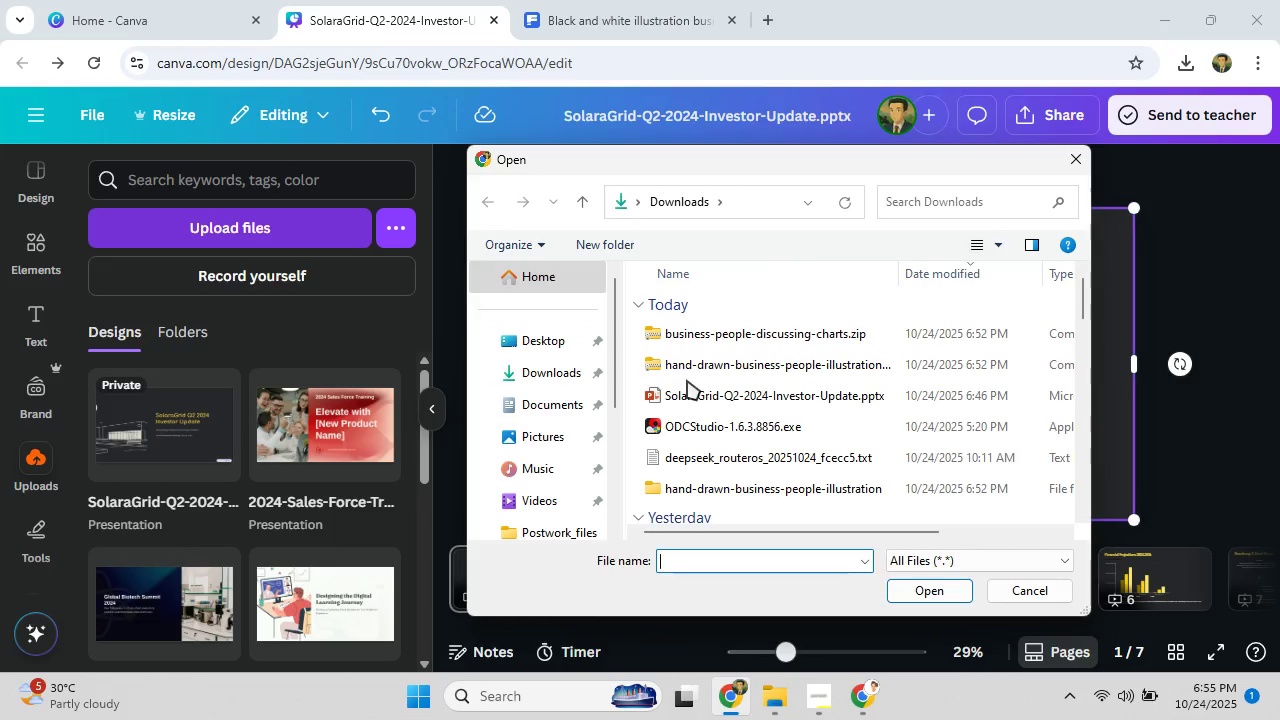 
wait(5.24)
 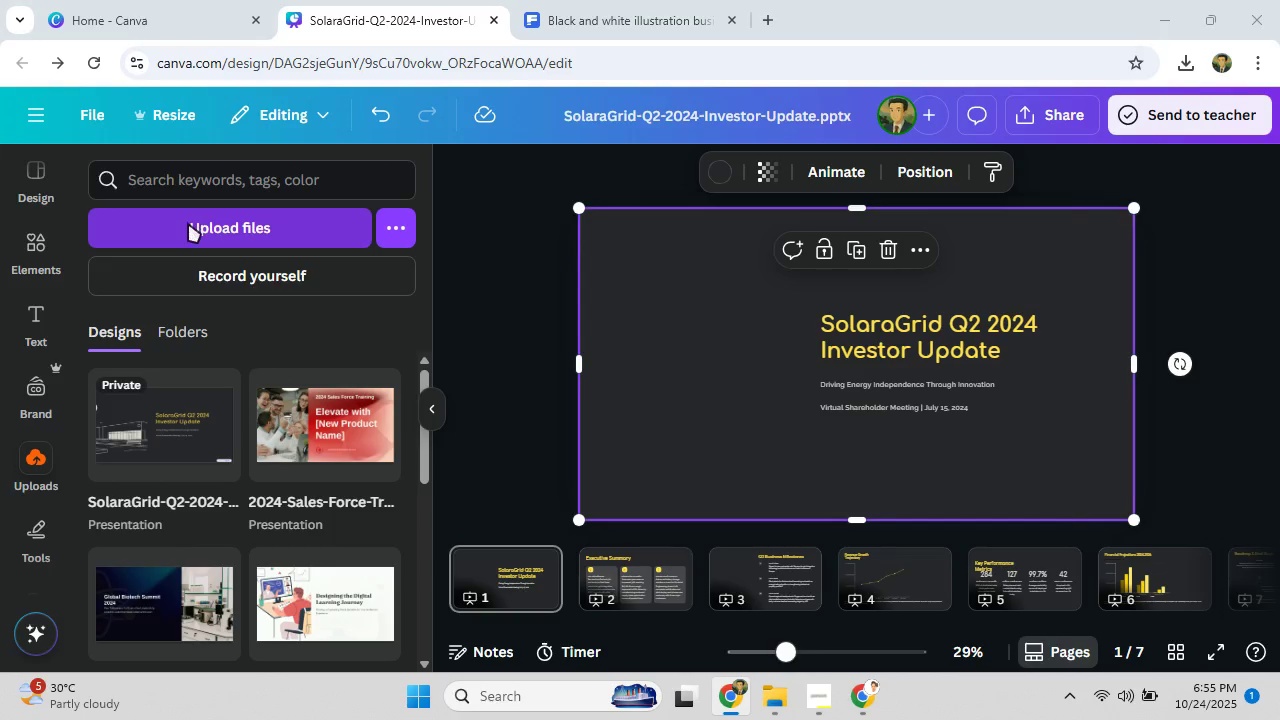 
double_click([738, 488])
 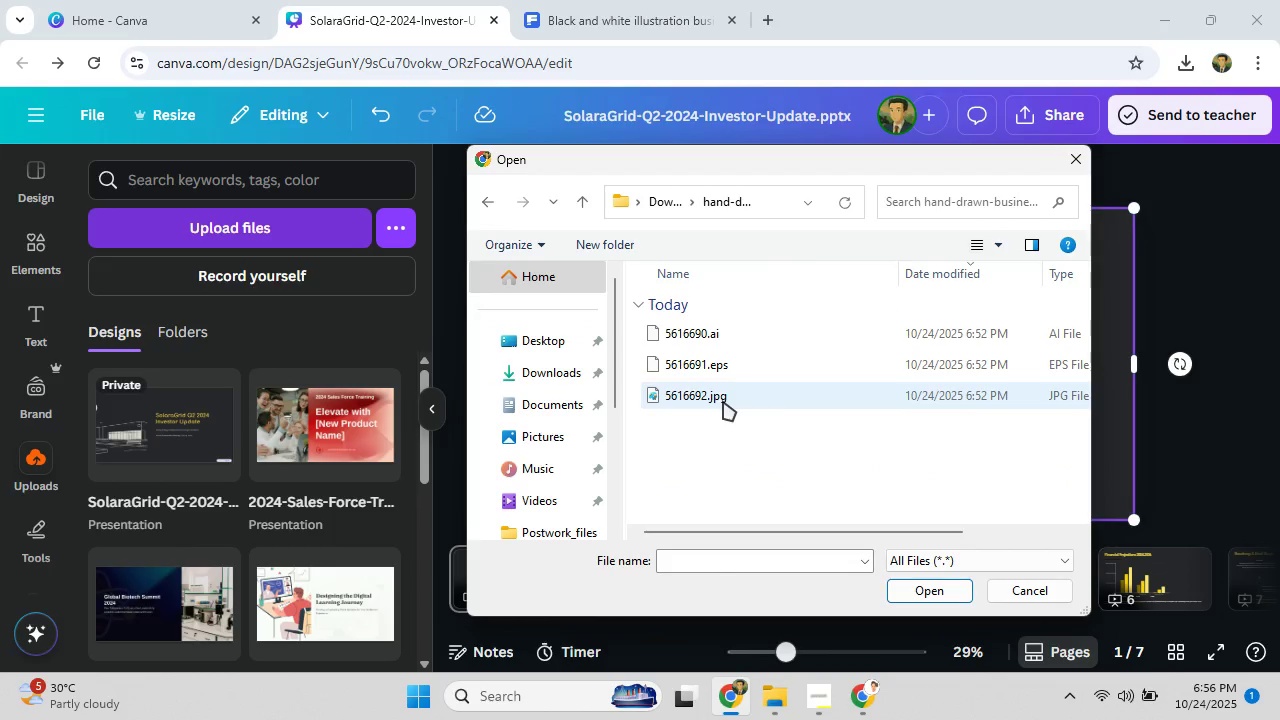 
left_click([723, 401])
 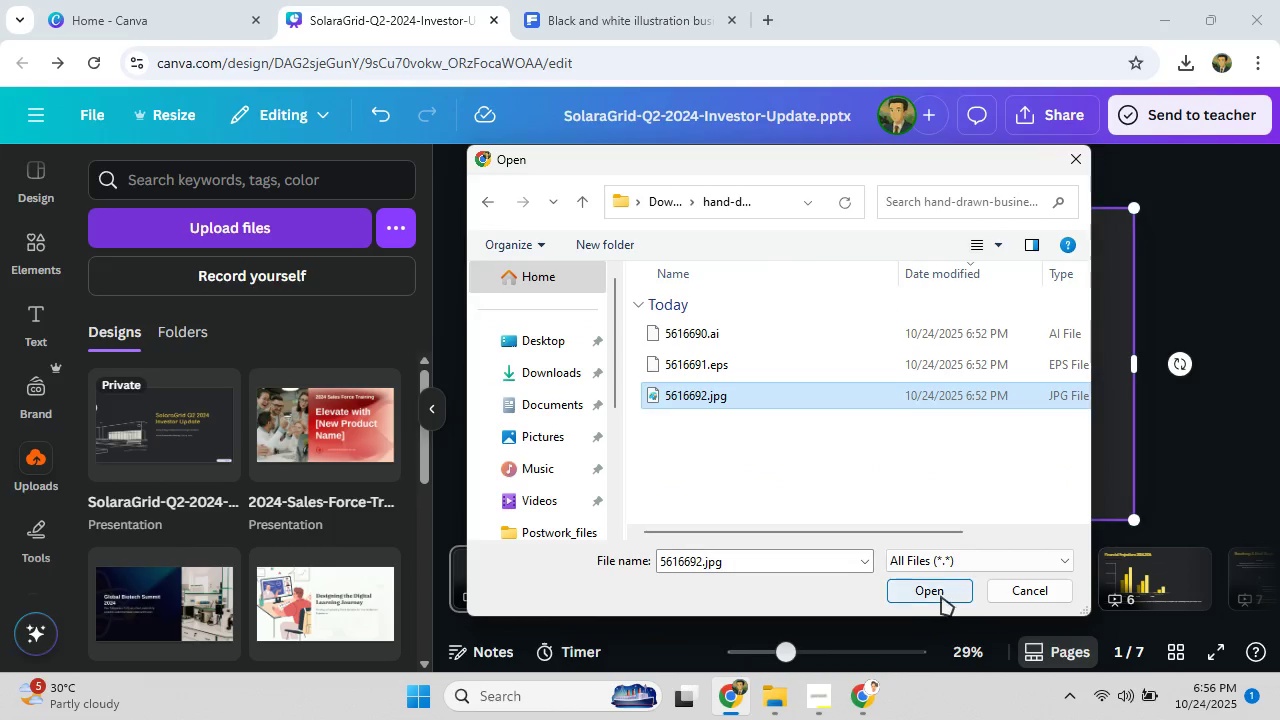 
left_click([941, 596])
 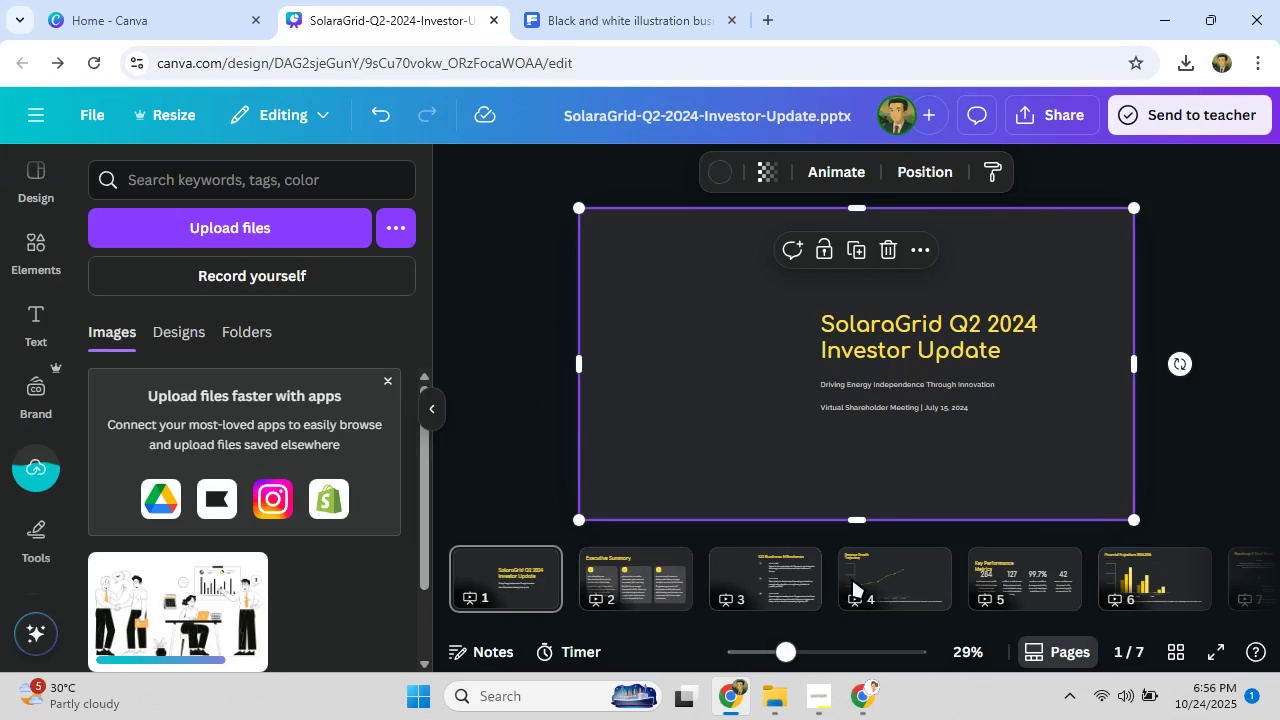 
left_click([790, 585])
 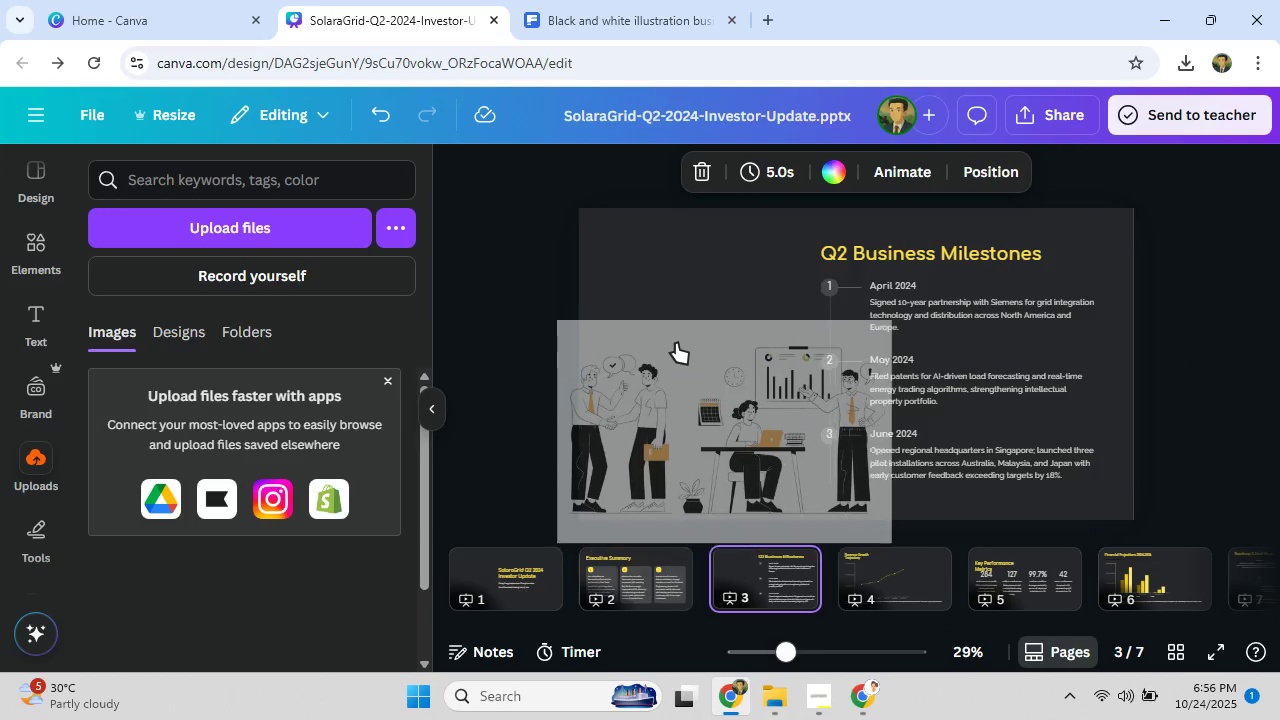 
wait(5.53)
 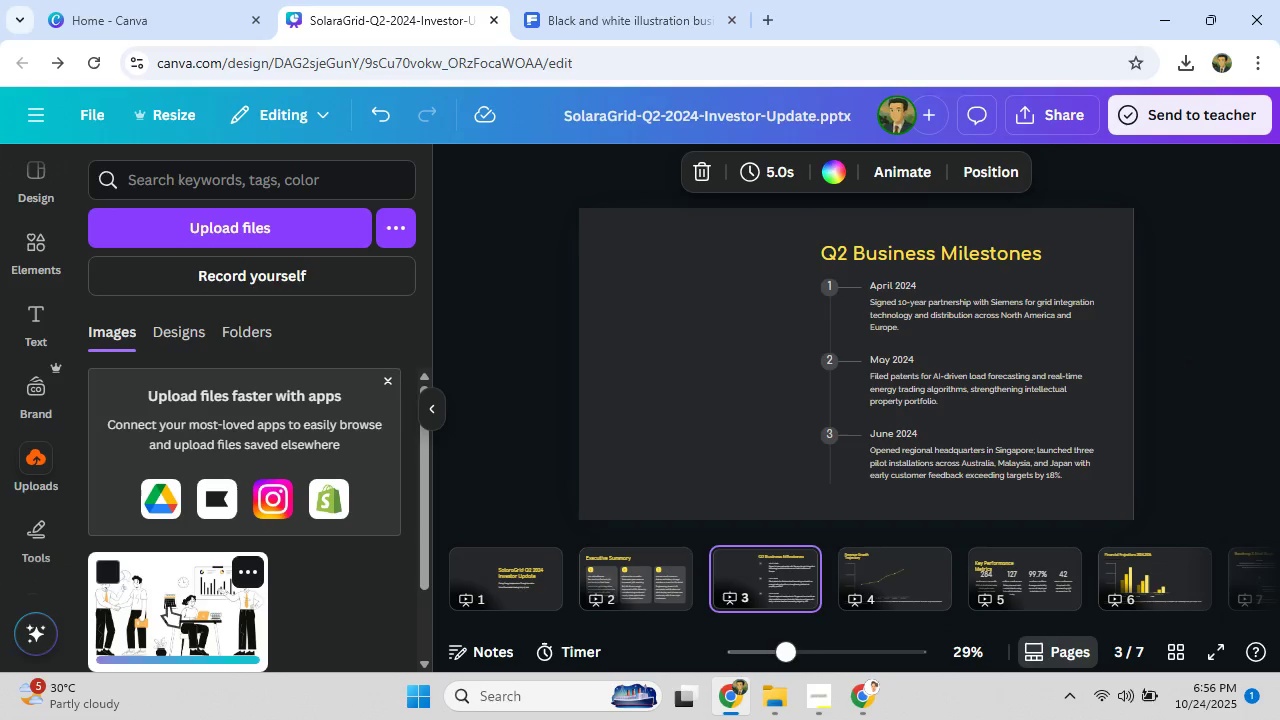 
mouse_move([199, 633])
 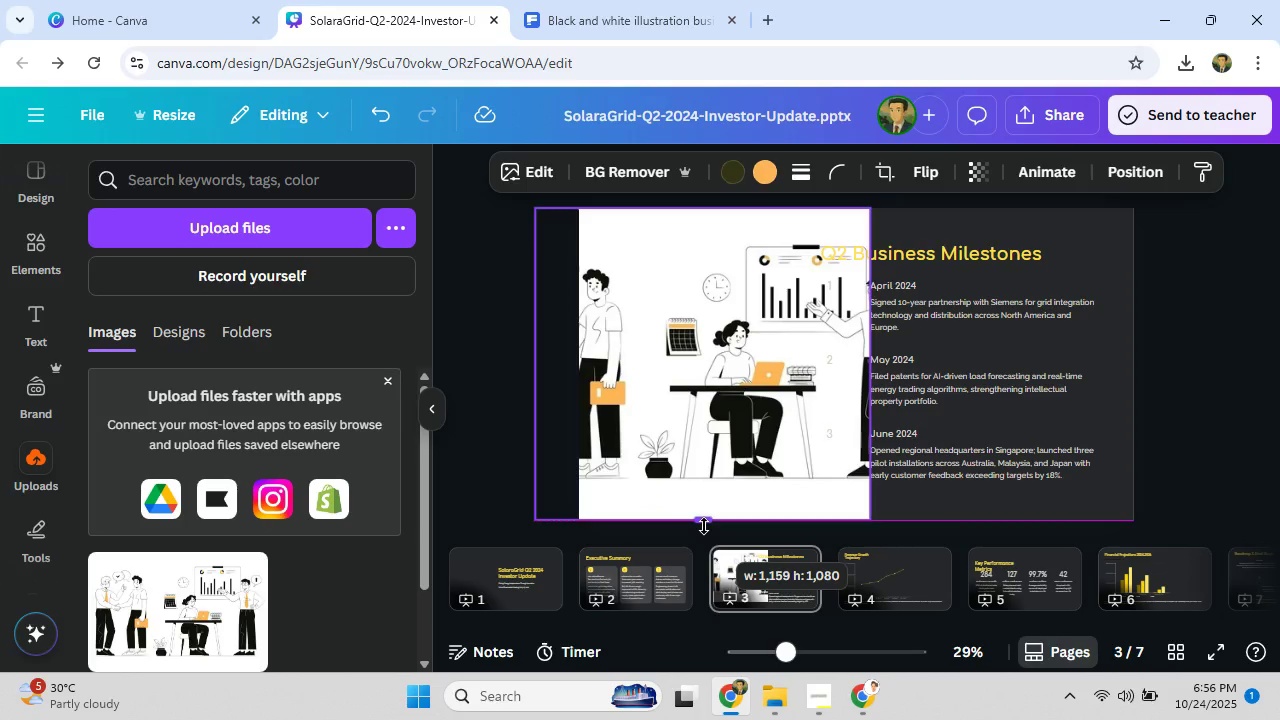 
wait(13.41)
 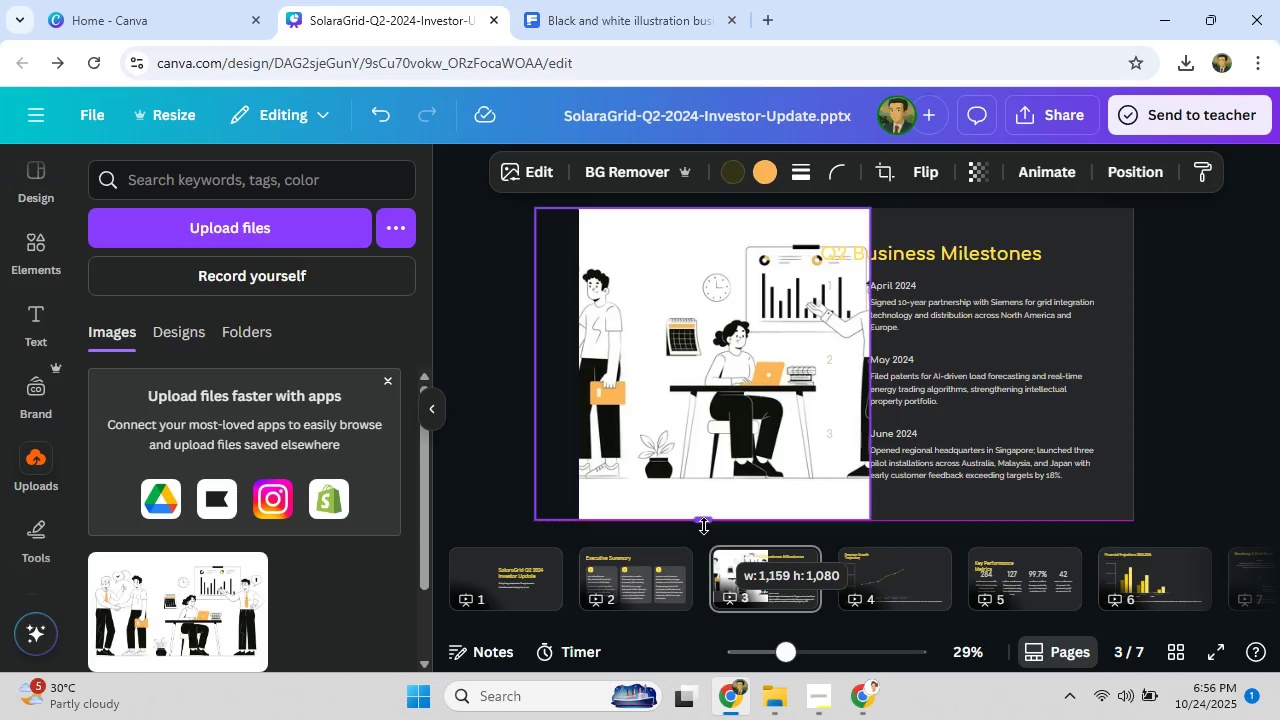 
left_click([1157, 321])
 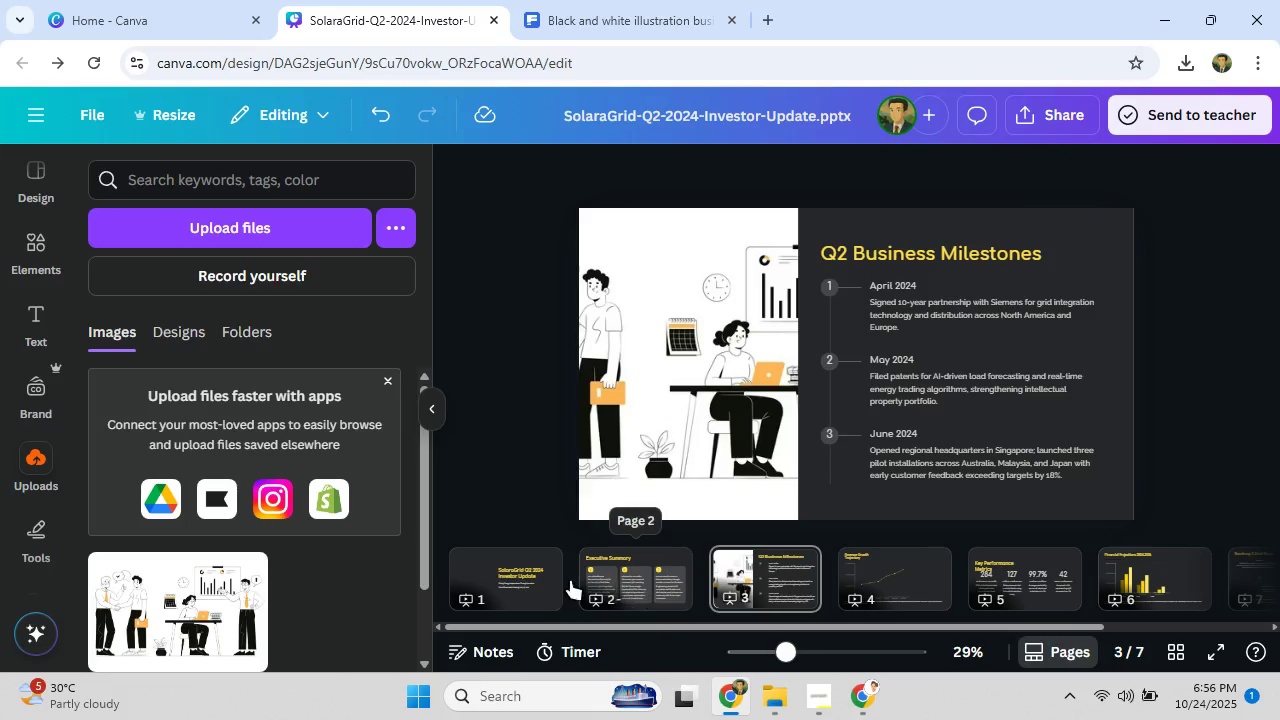 
left_click([911, 578])
 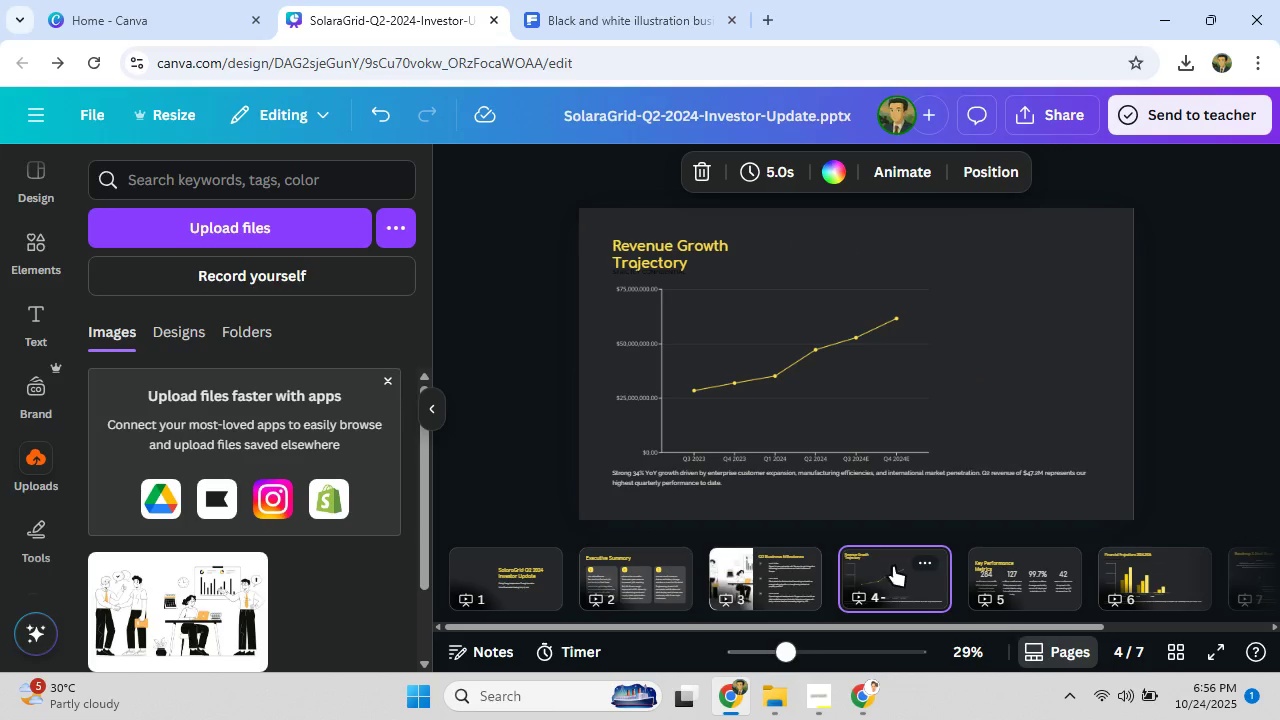 
left_click([1026, 559])
 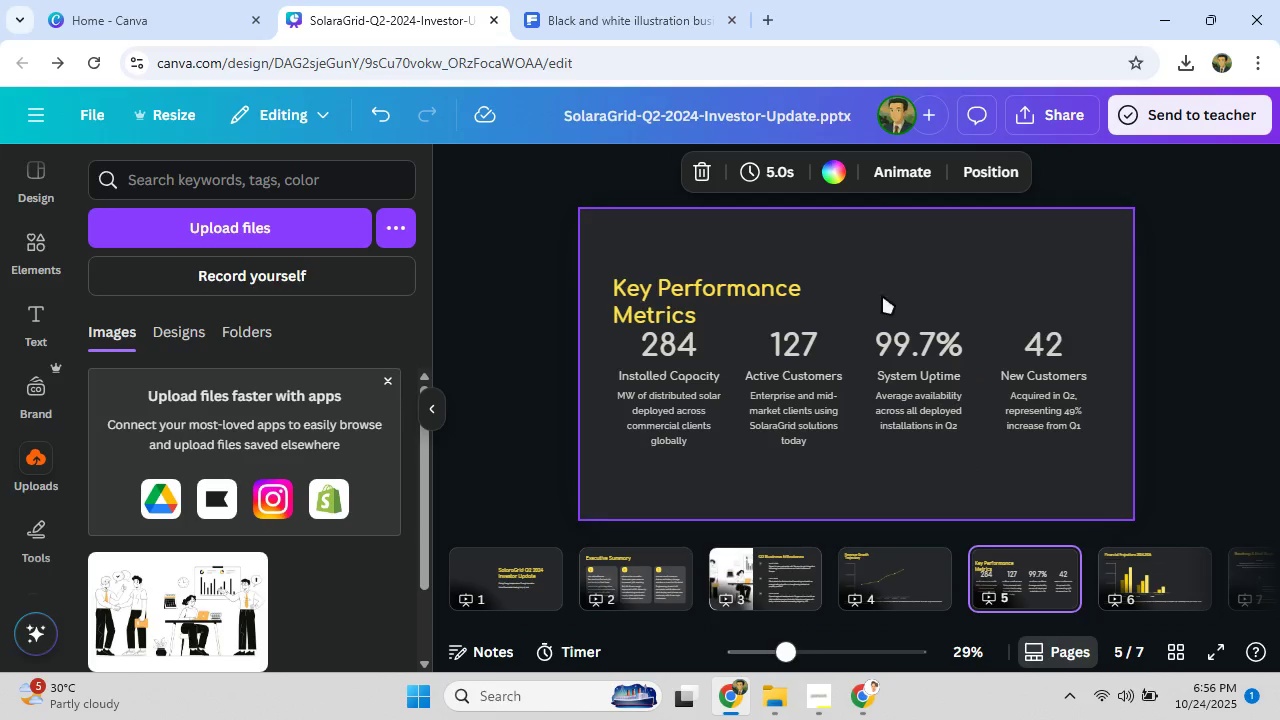 
left_click([843, 295])
 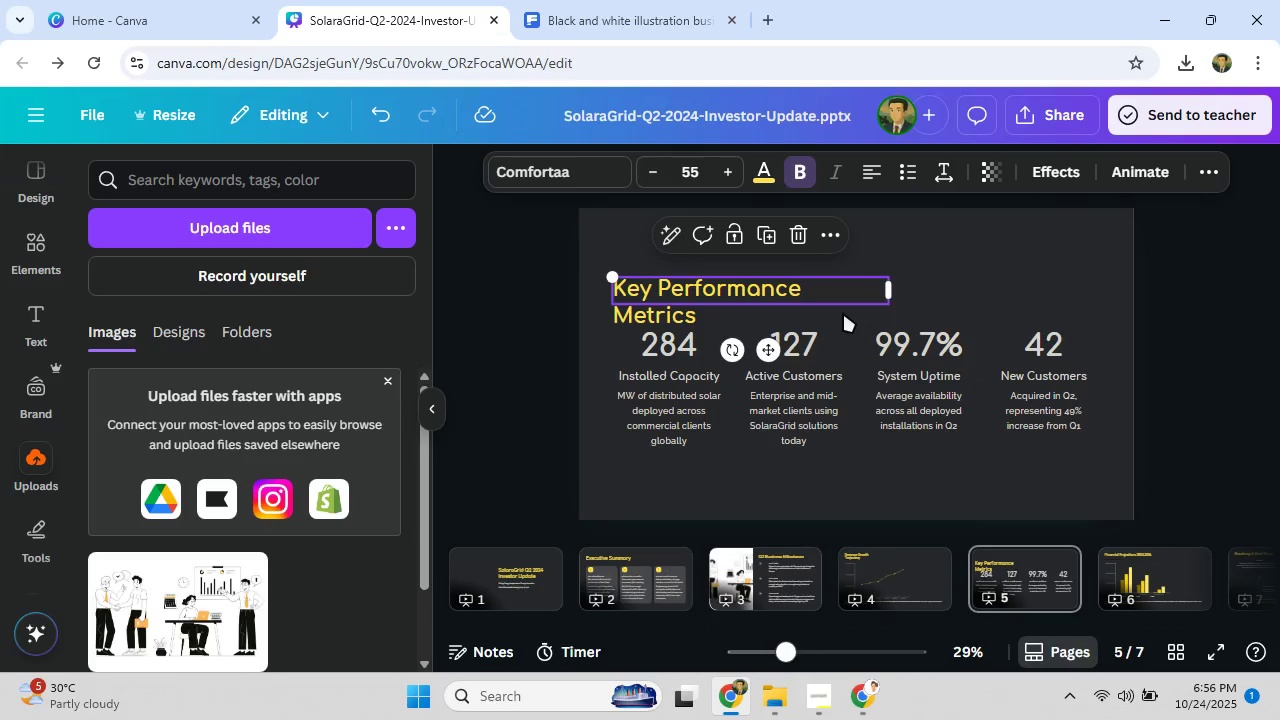 
double_click([843, 313])
 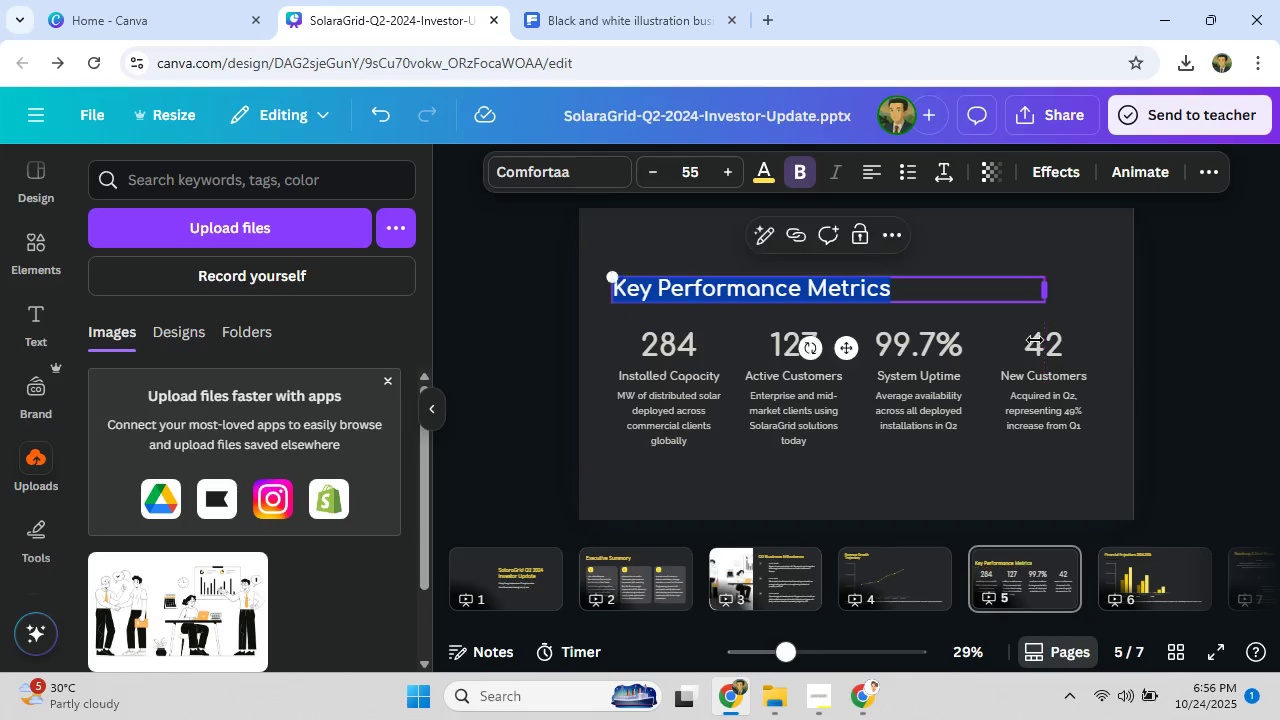 
left_click([1201, 394])
 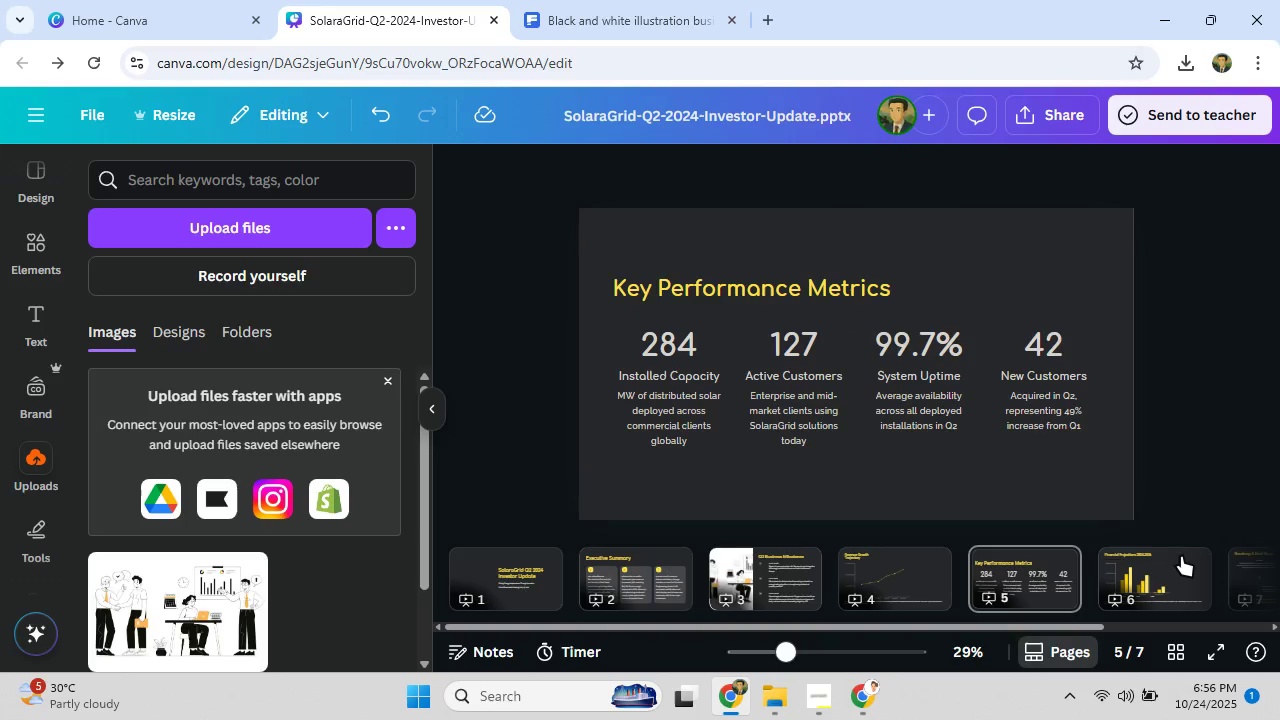 
left_click([1181, 556])
 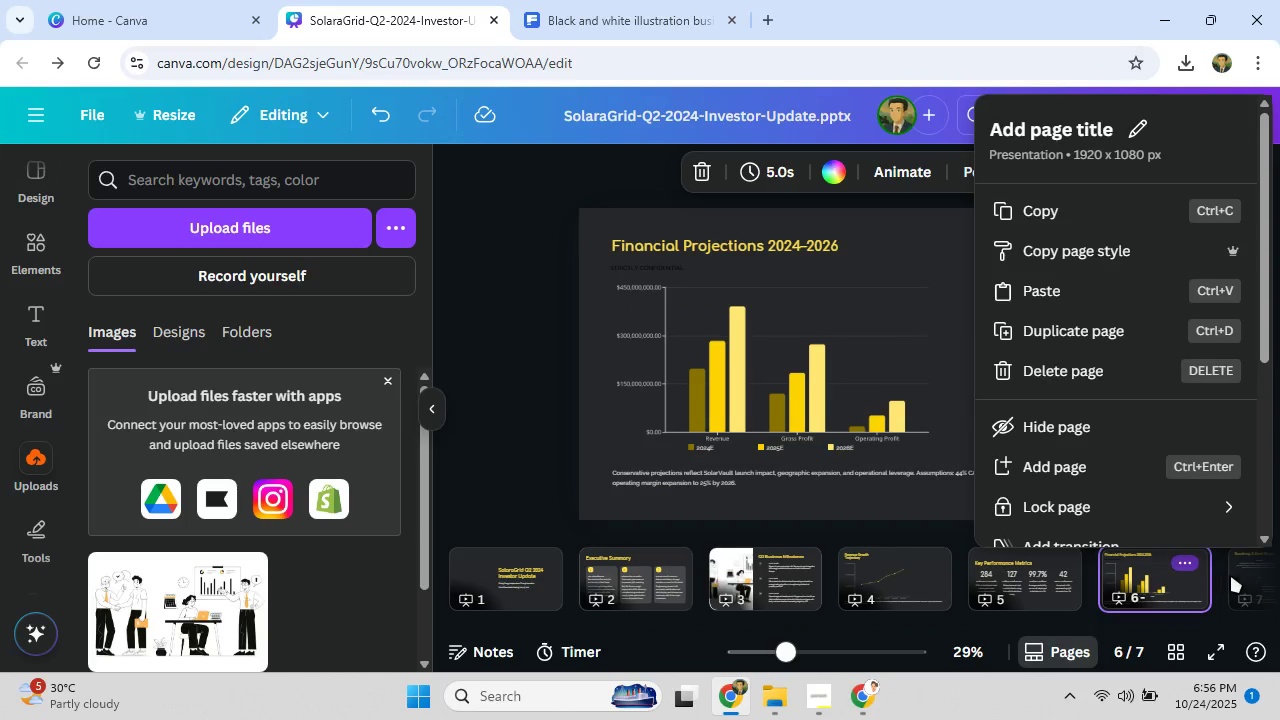 
left_click([1245, 565])
 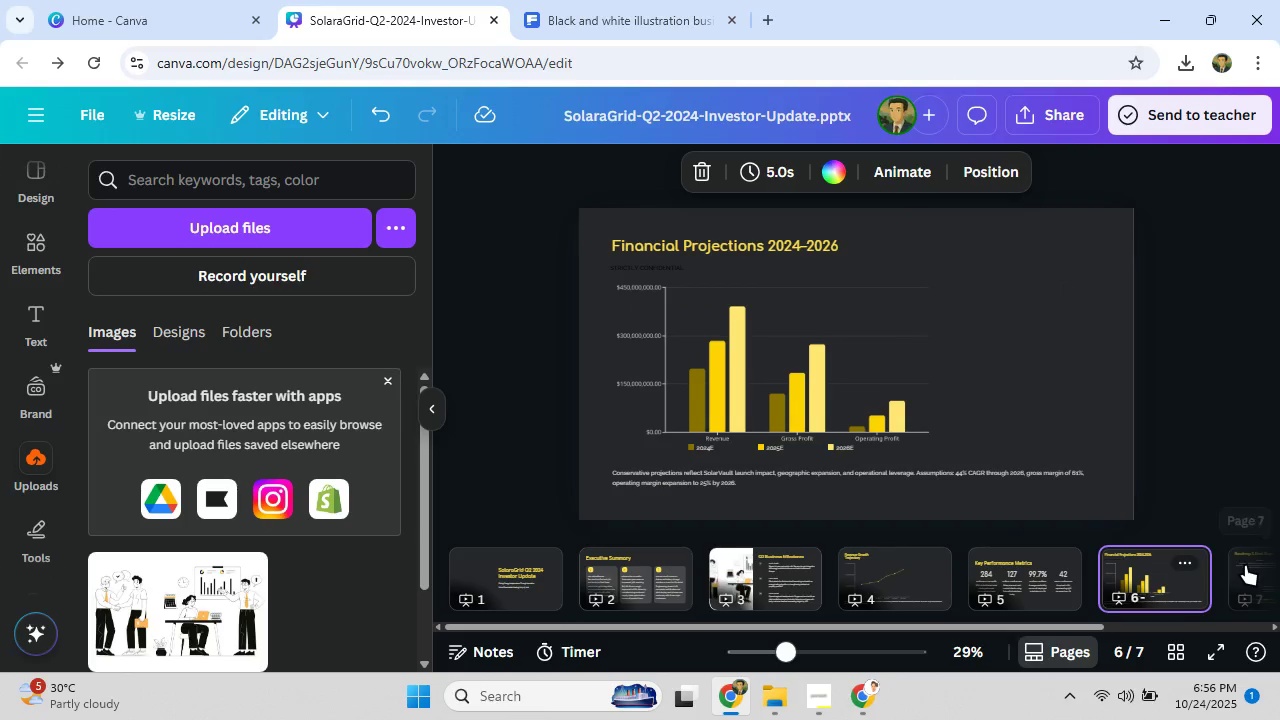 
left_click([1245, 565])
 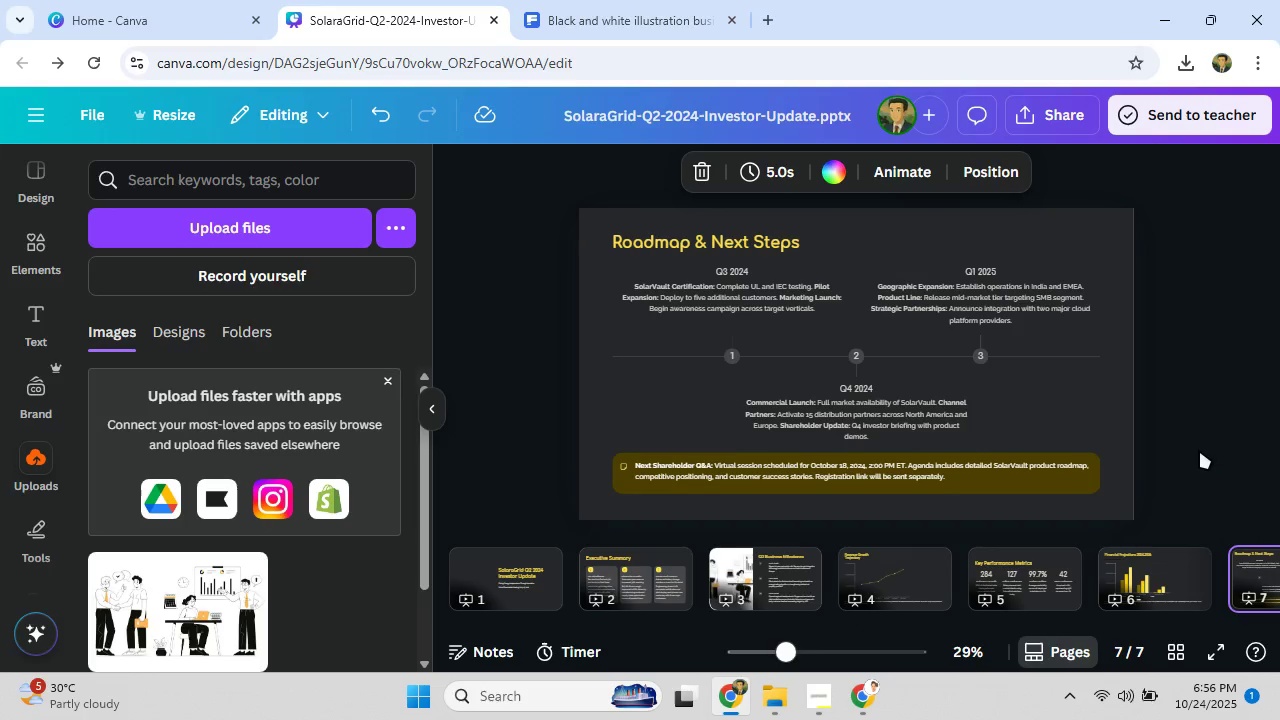 
wait(6.32)
 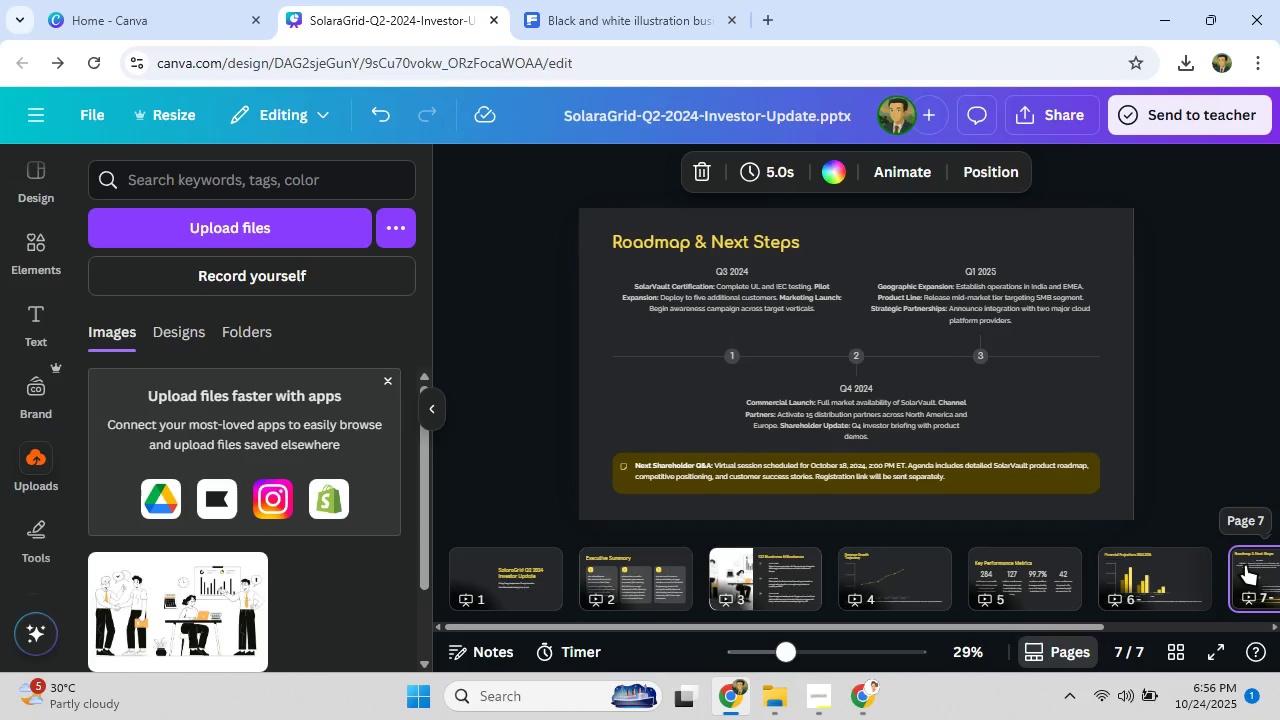 
left_click([639, 578])
 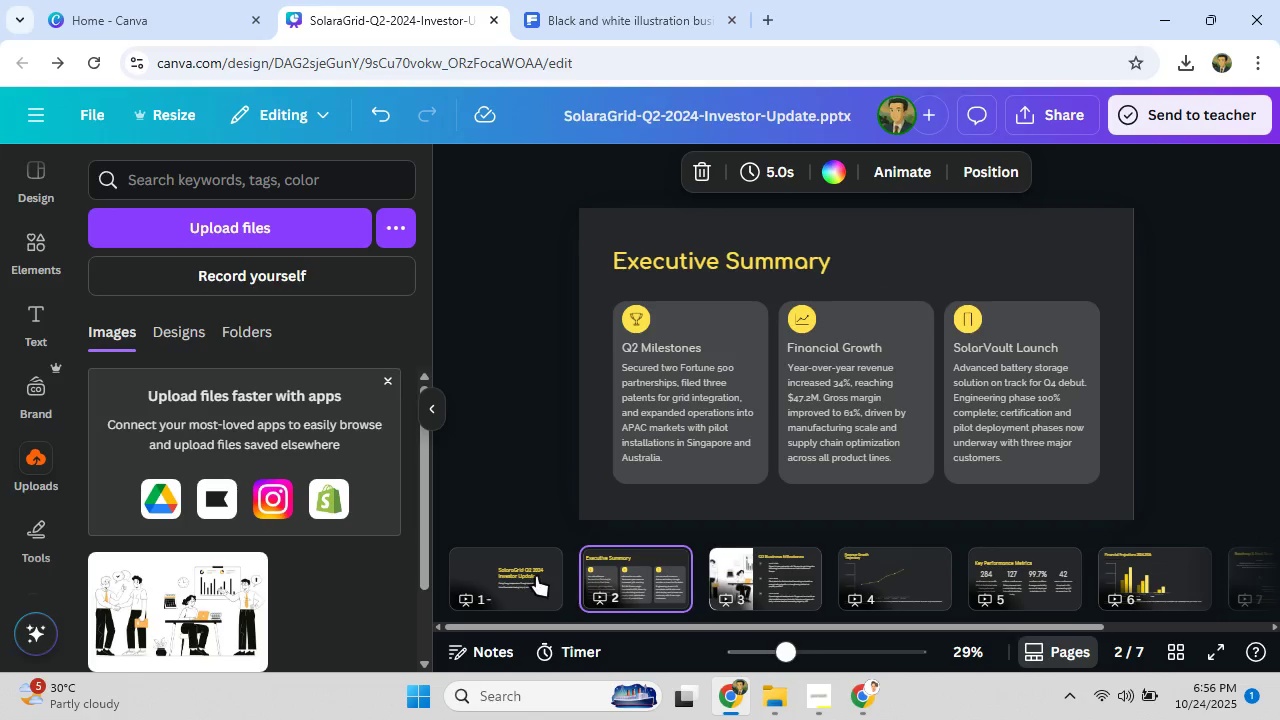 
left_click([536, 576])
 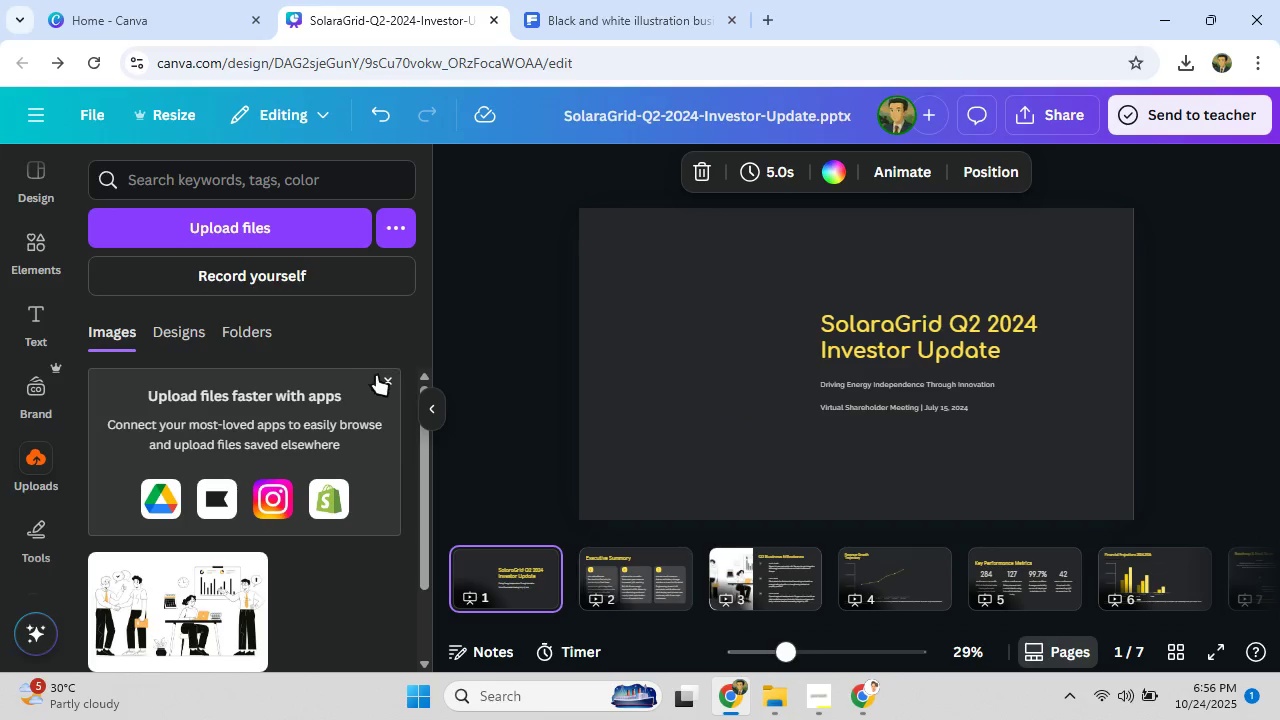 
left_click([389, 380])
 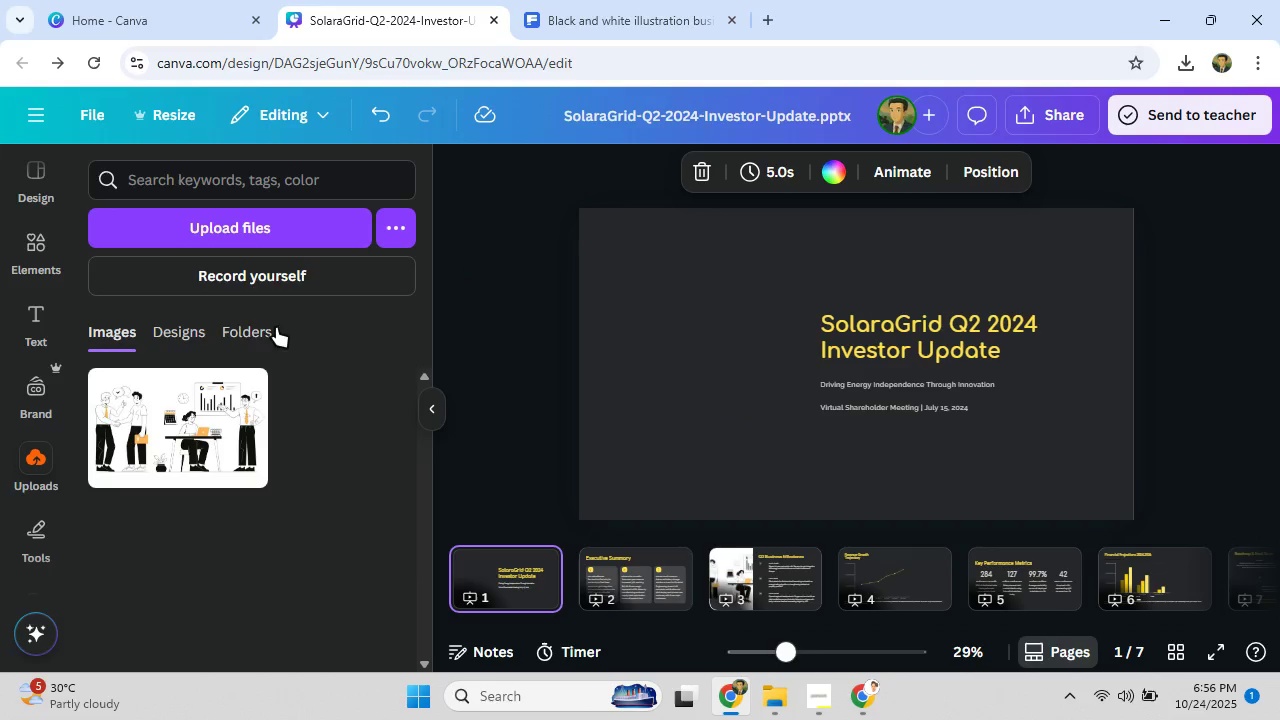 
left_click([194, 330])
 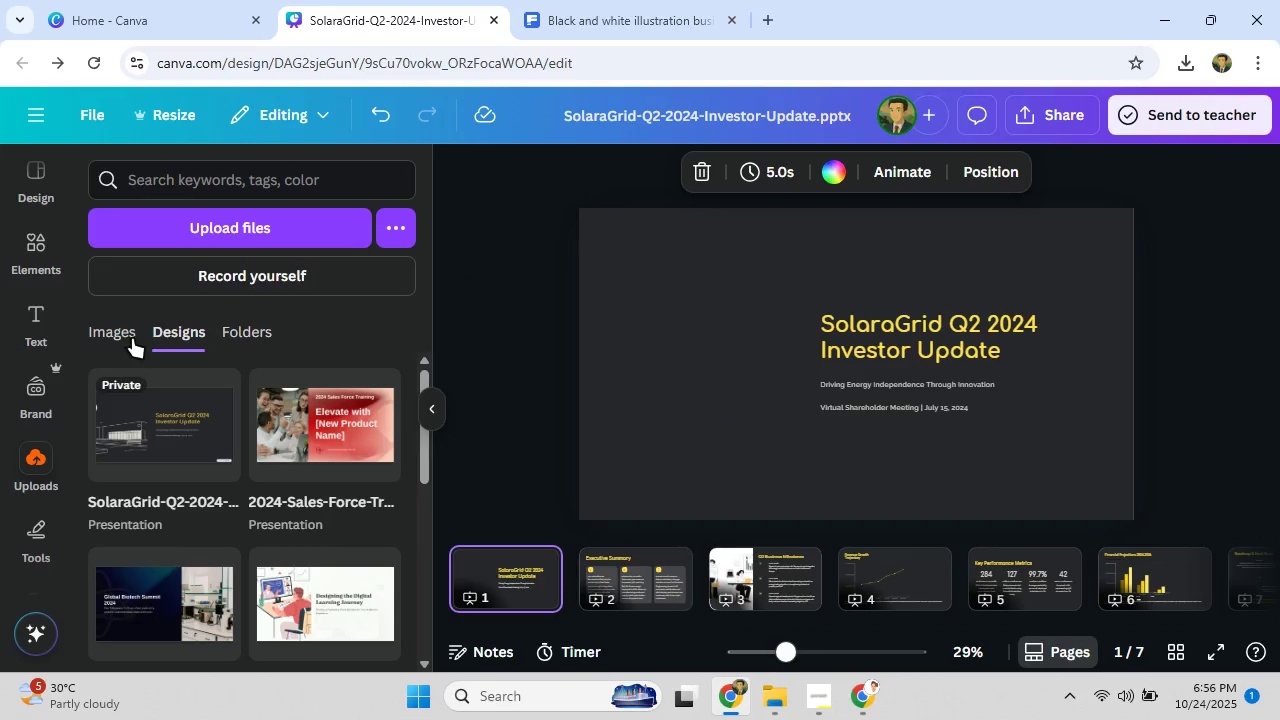 
left_click([131, 338])
 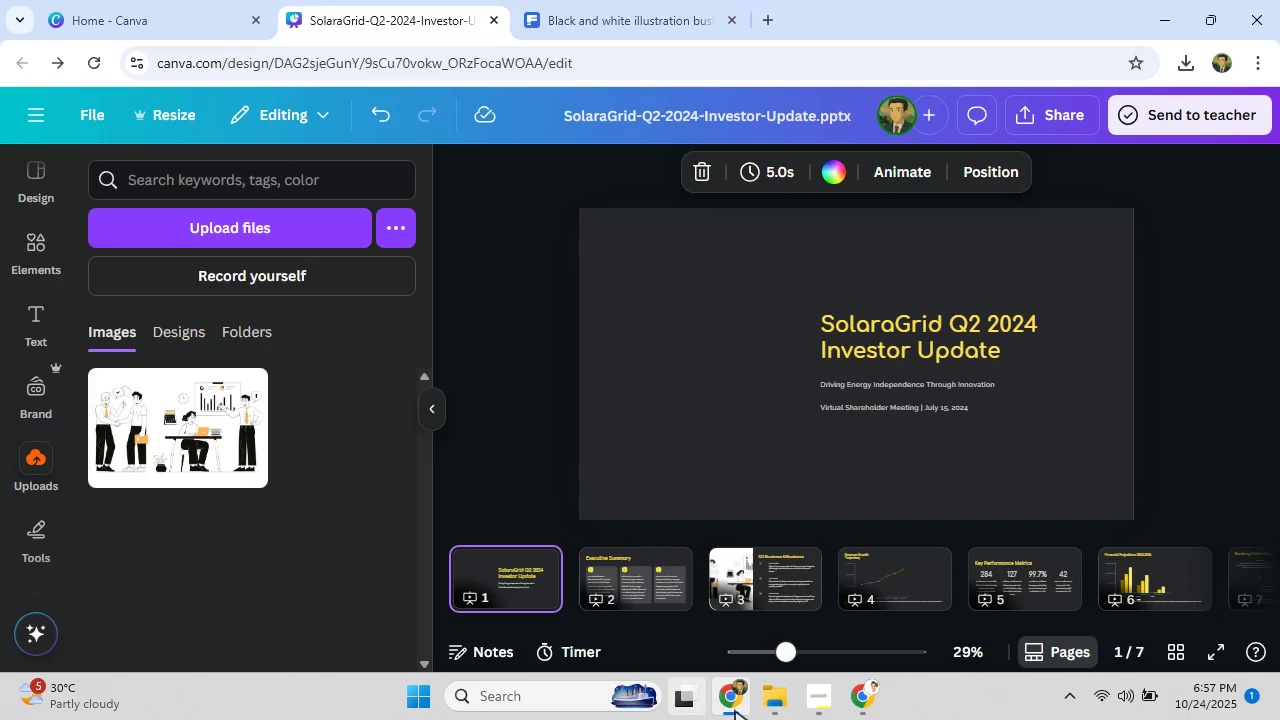 
left_click([623, 0])
 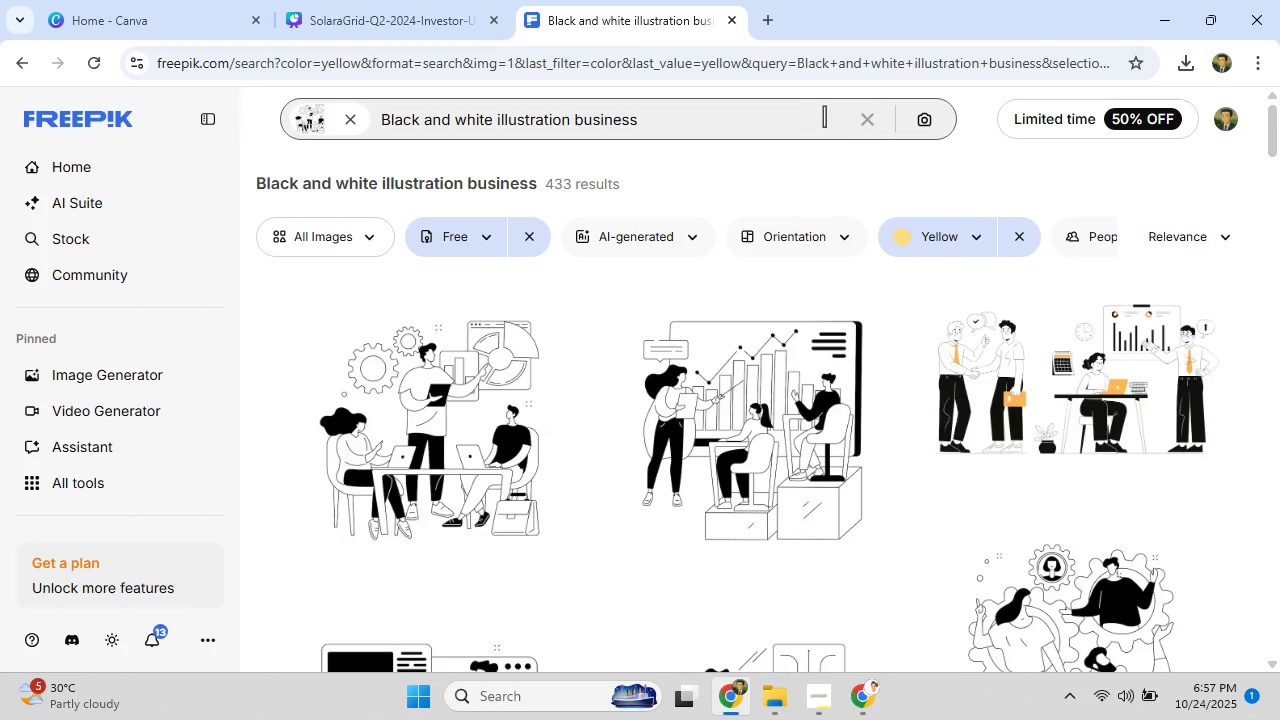 
left_click([864, 126])
 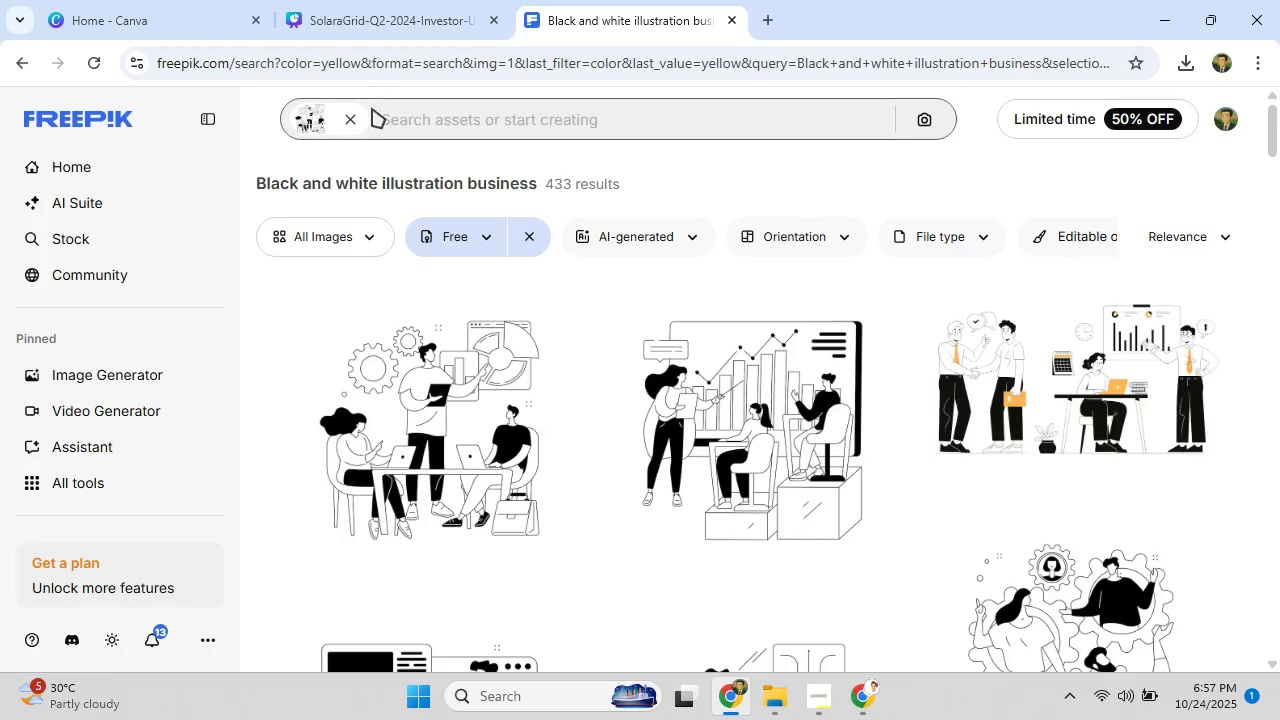 
left_click([359, 121])
 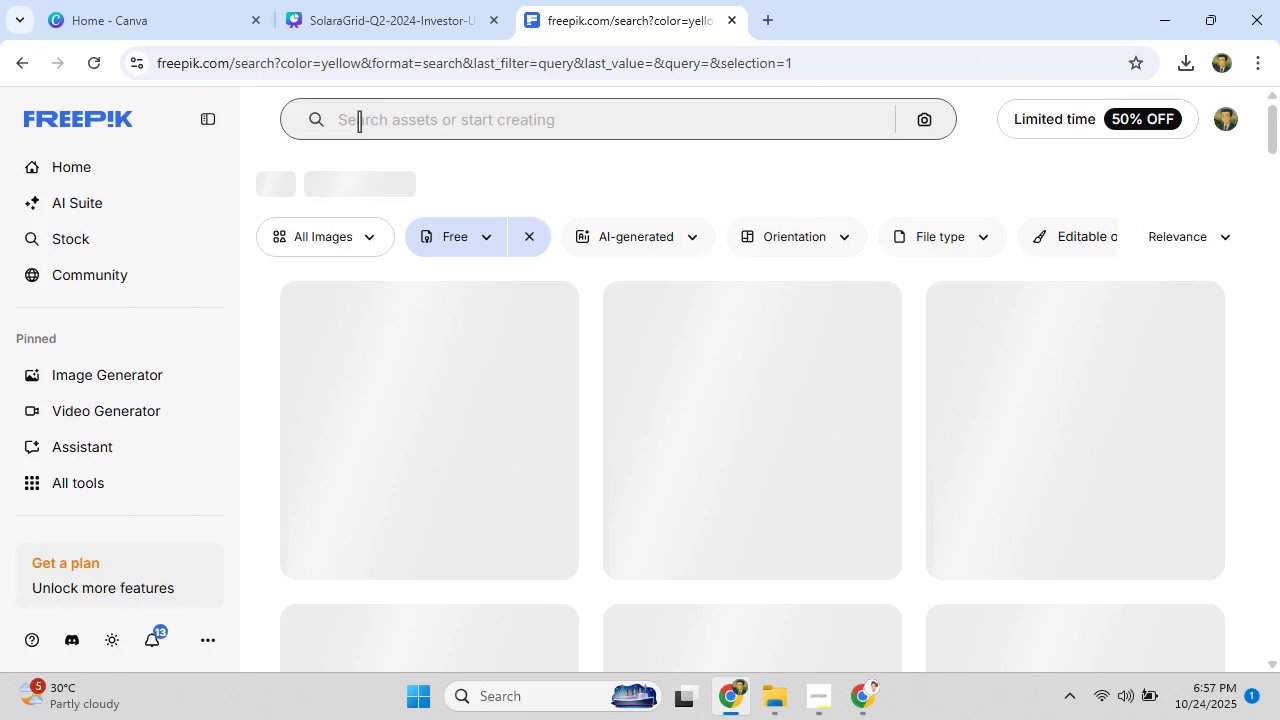 
left_click([359, 121])
 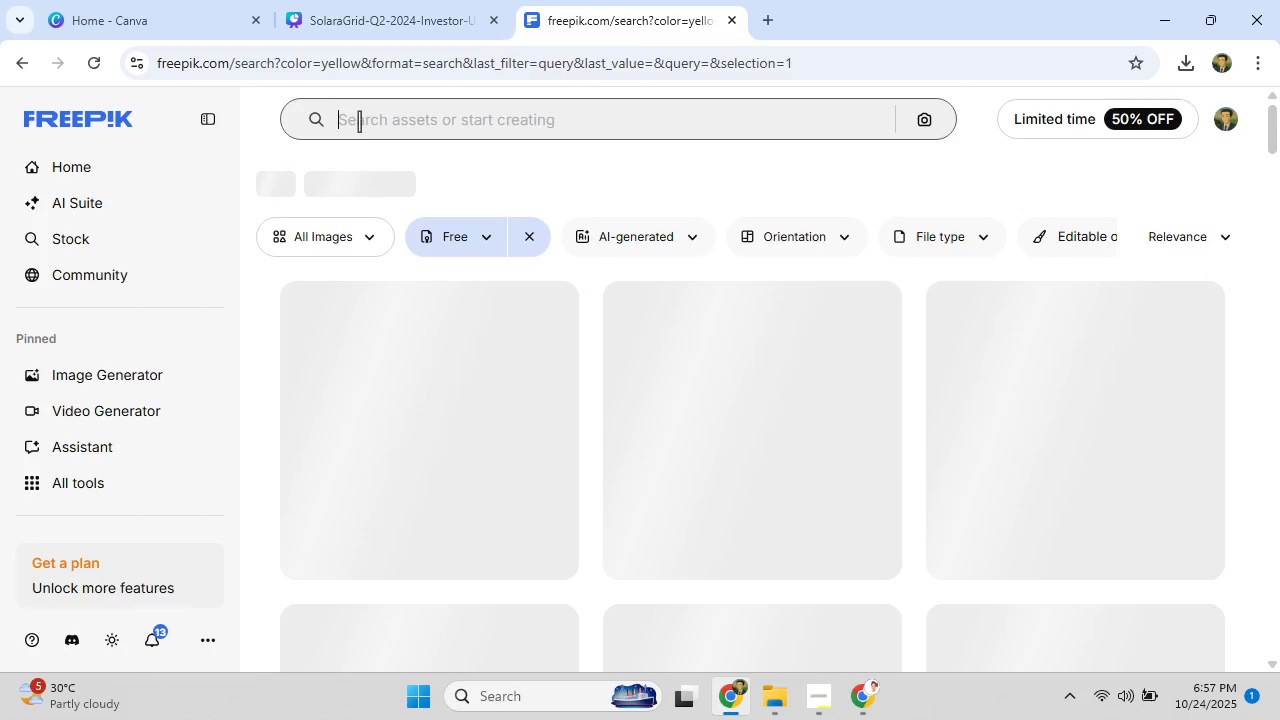 
type(SOLR )
 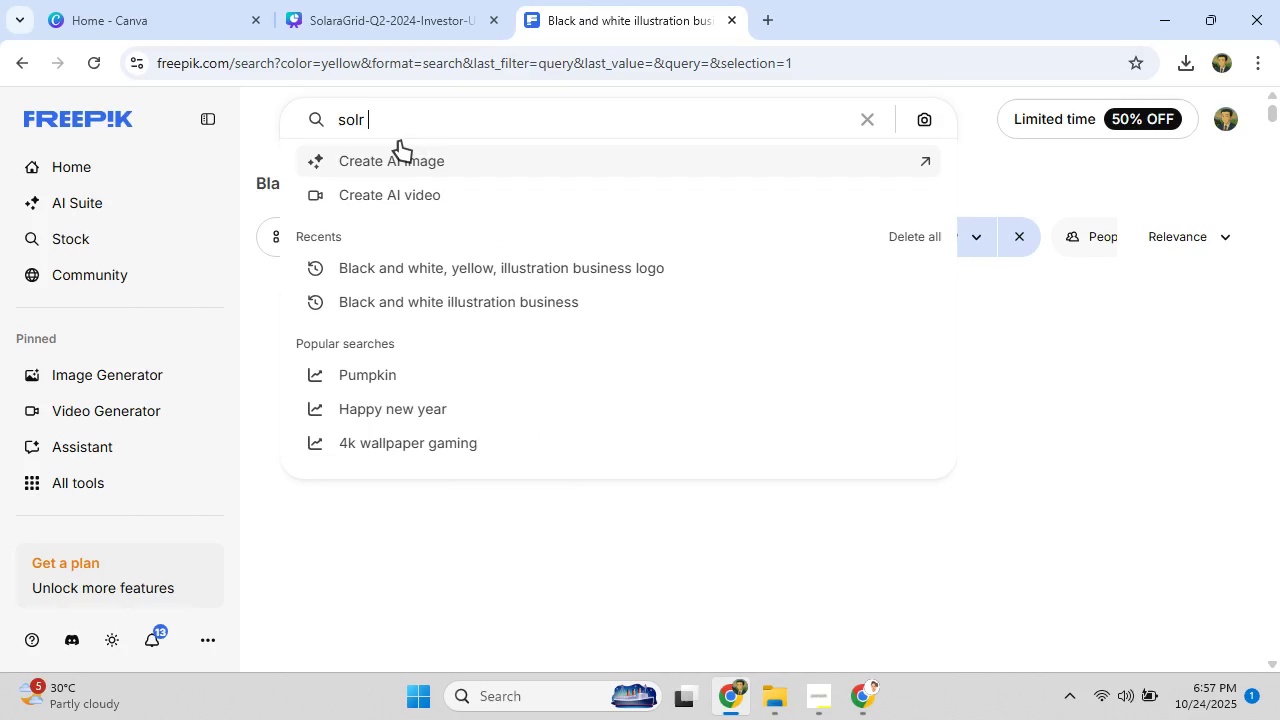 
key(Backspace)
key(Backspace)
type(AR BUINSESS)
 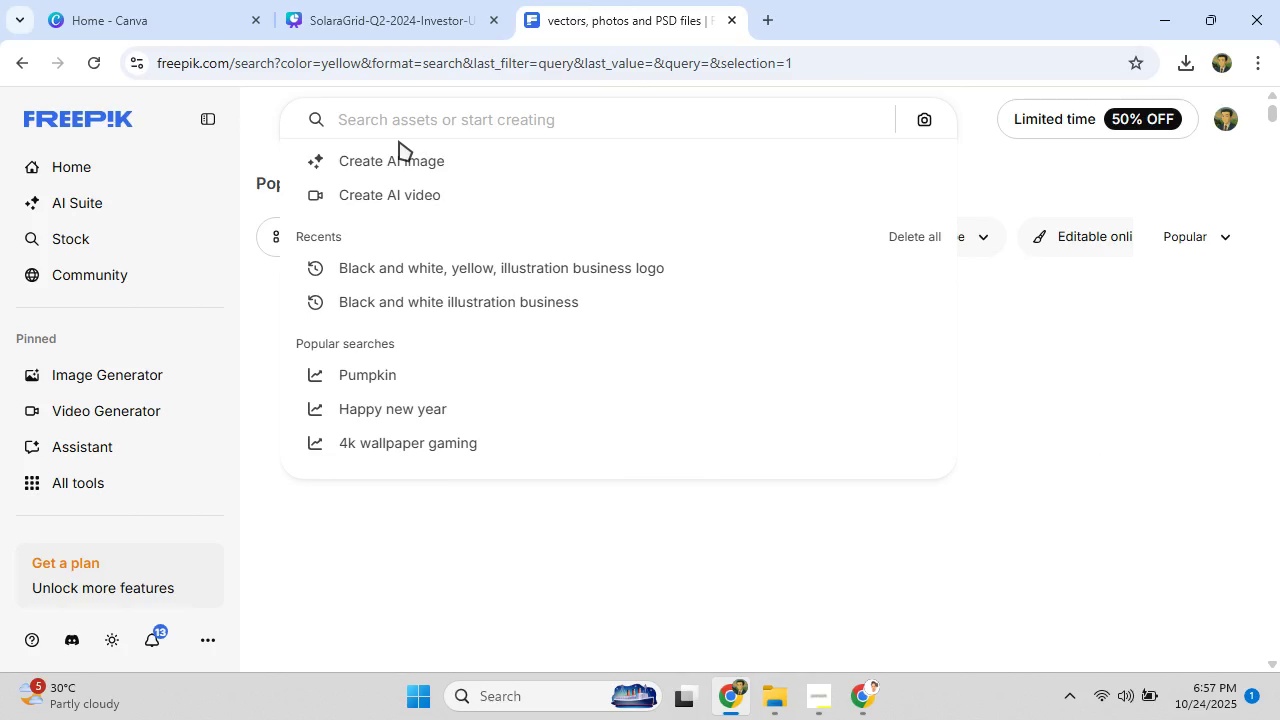 
wait(9.42)
 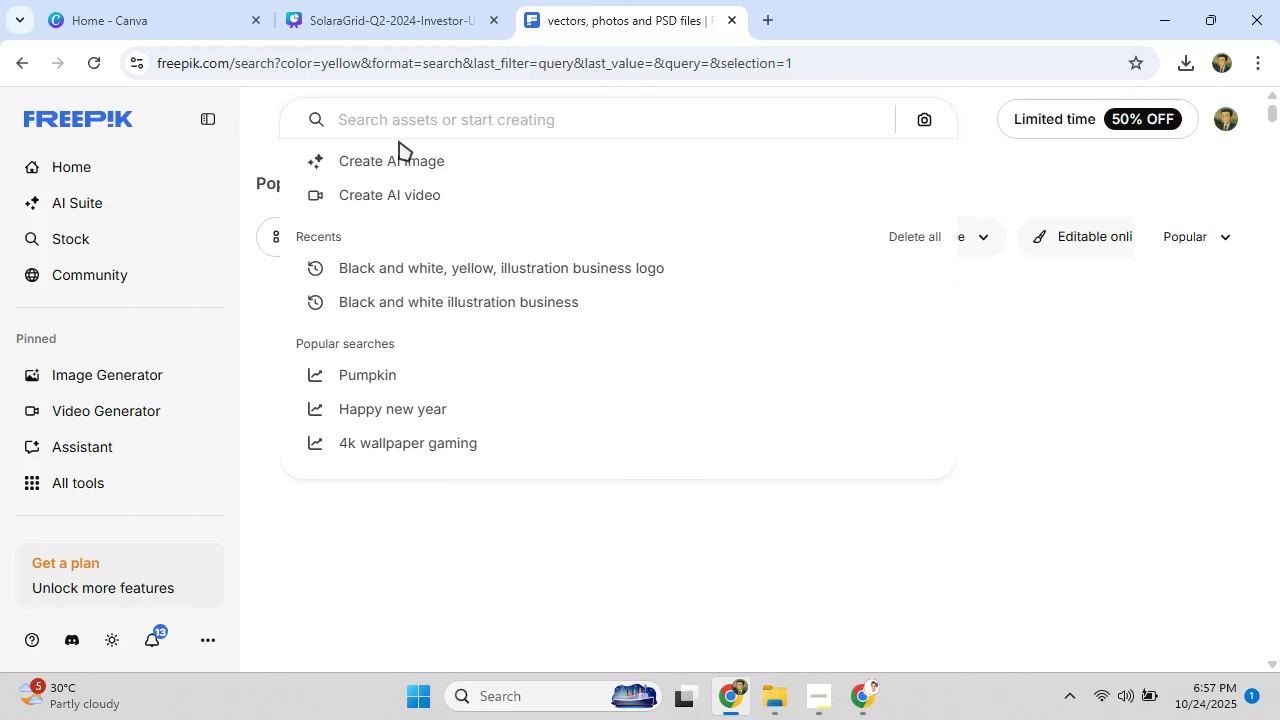 
type(SOLAR BUSINESS LOGO)
 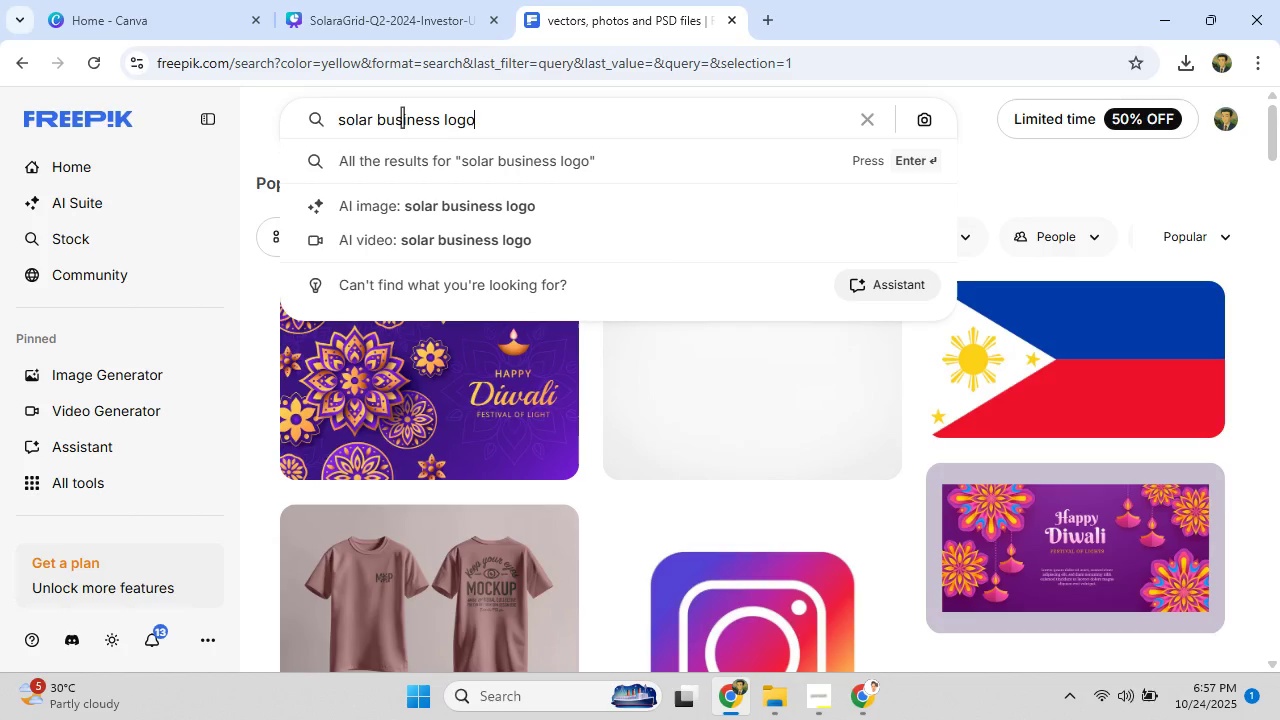 
key(Enter)
 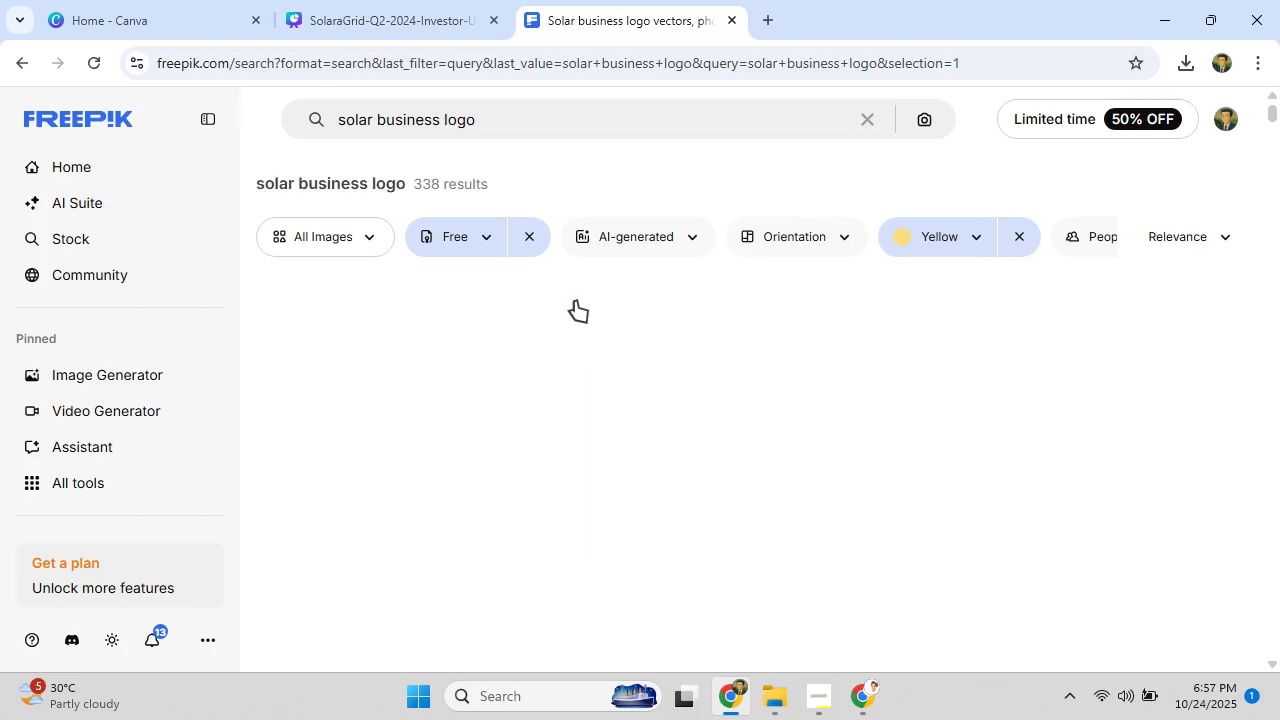 
wait(8.67)
 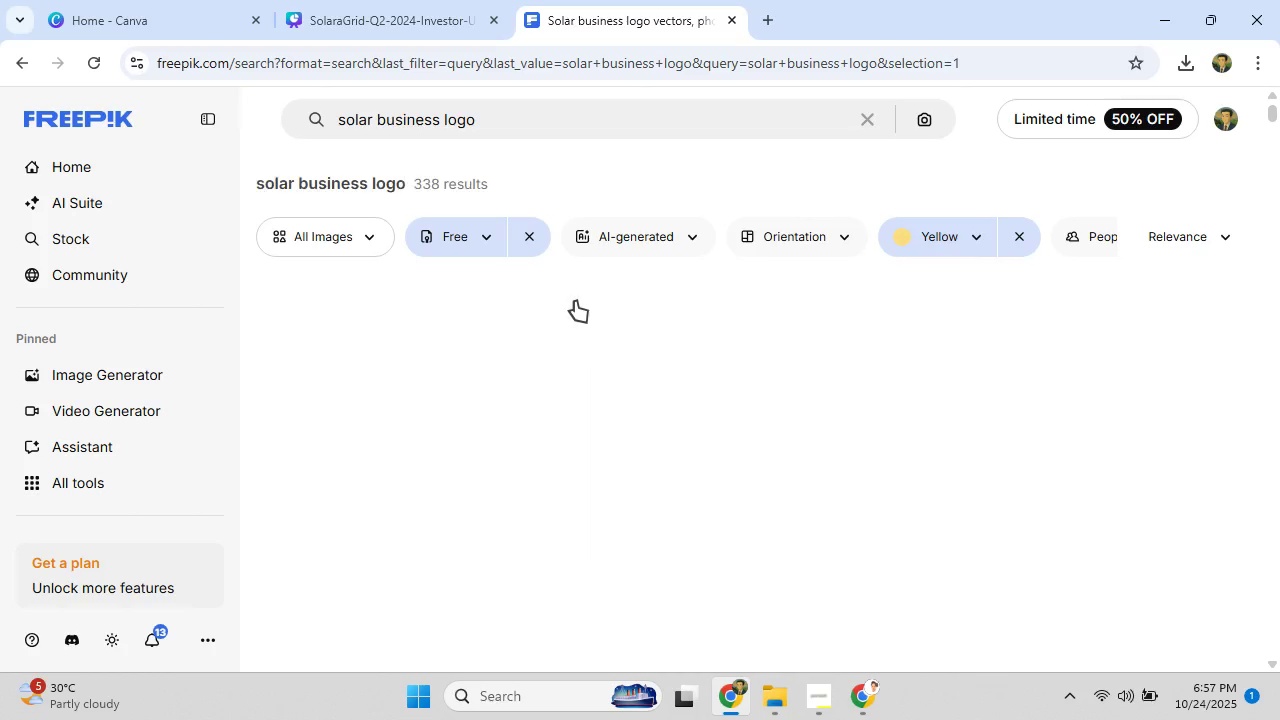 
scroll: coordinate [569, 331], scroll_direction: down, amount: 5.0
 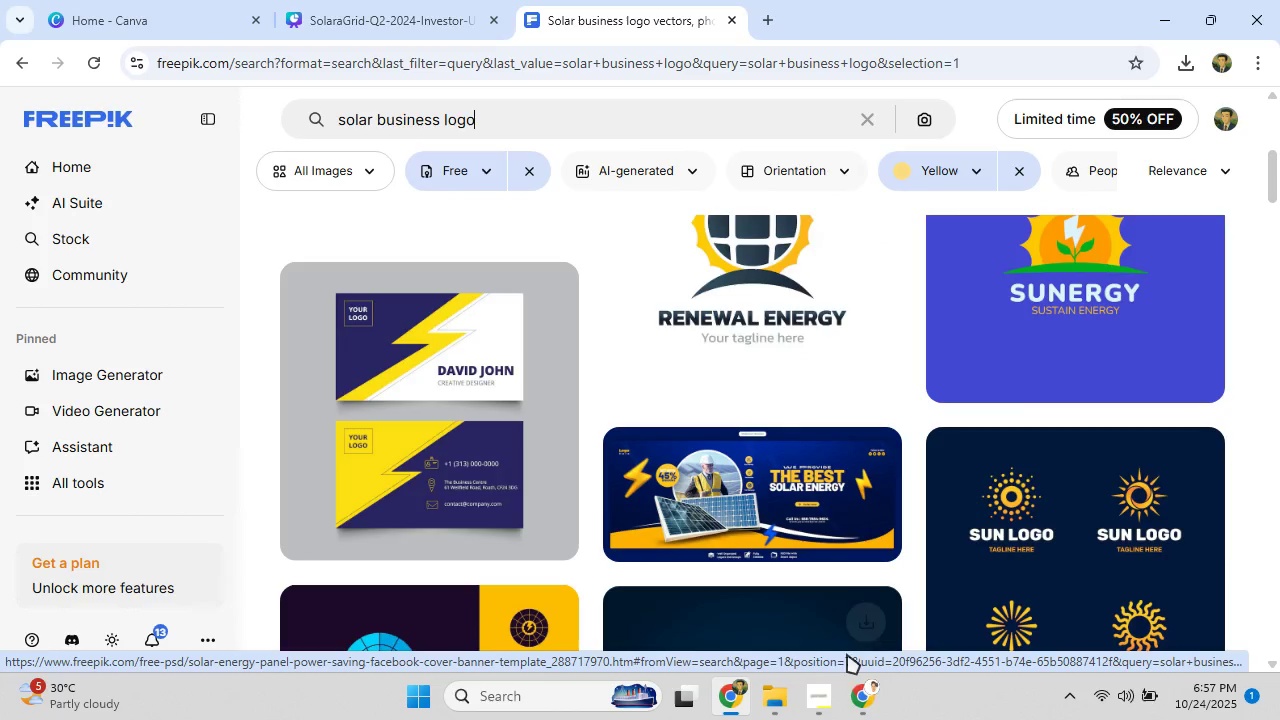 
left_click([862, 693])
 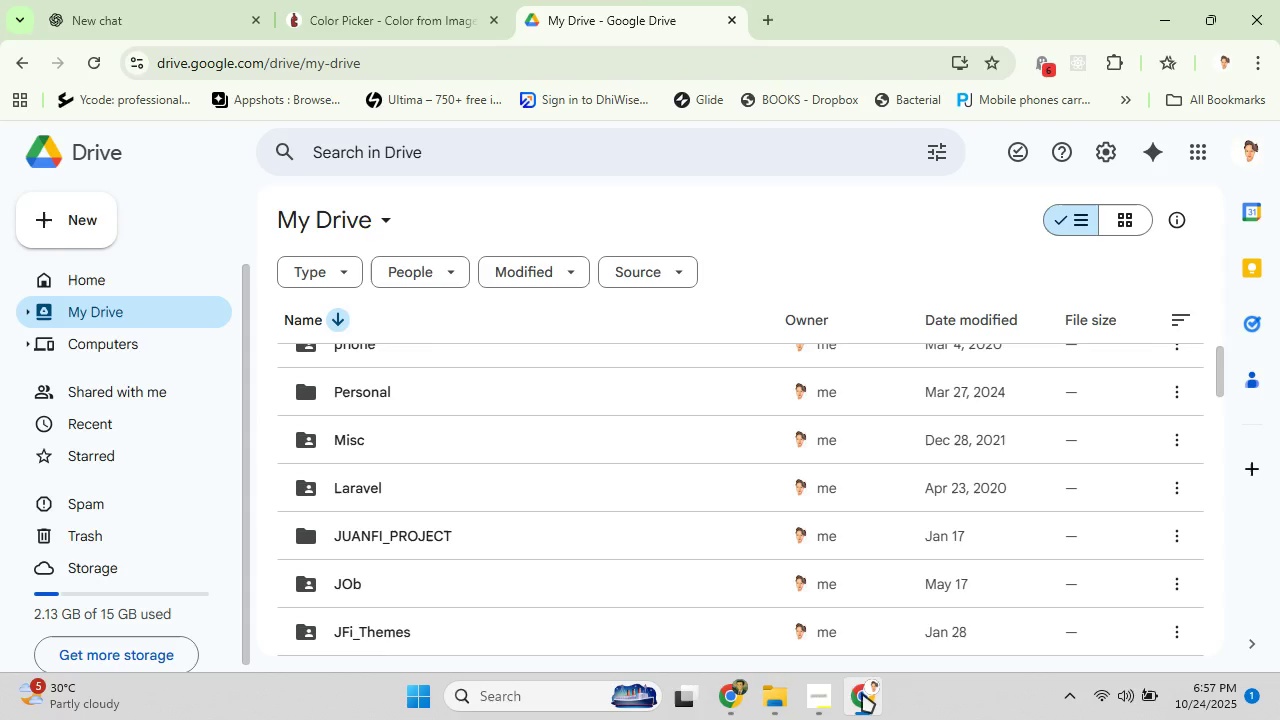 
left_click([862, 693])
 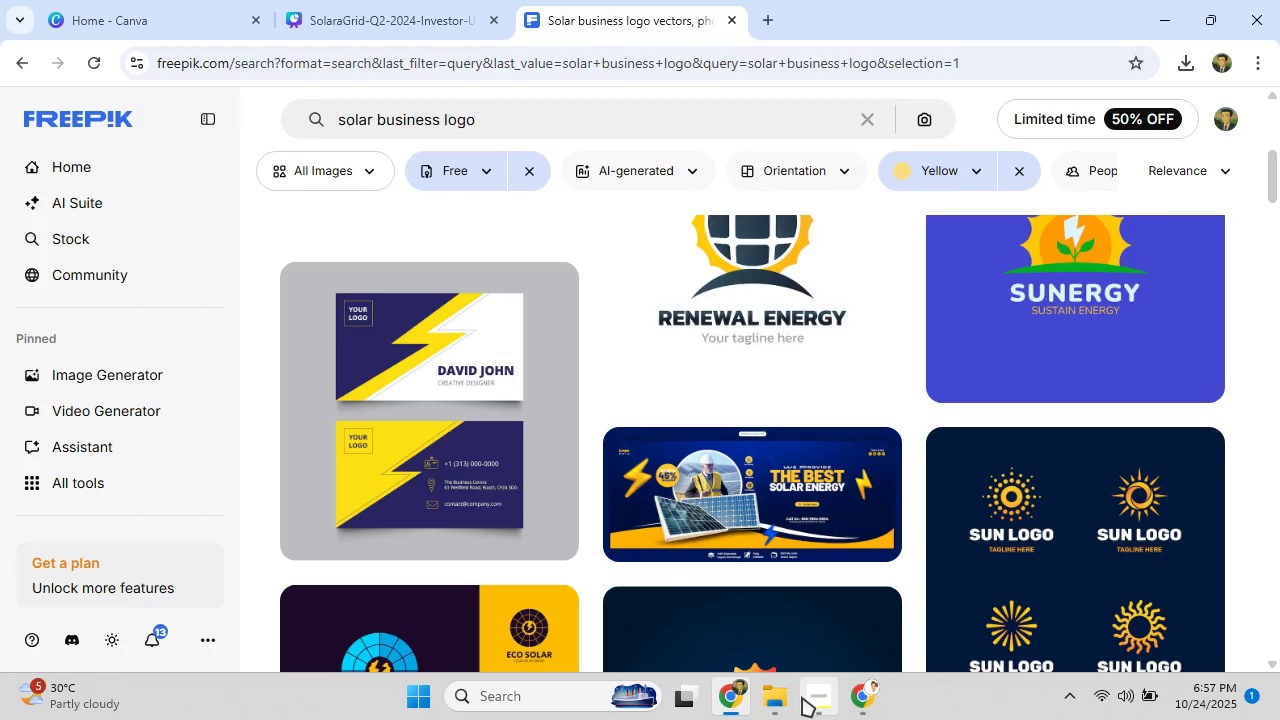 
left_click([802, 697])
 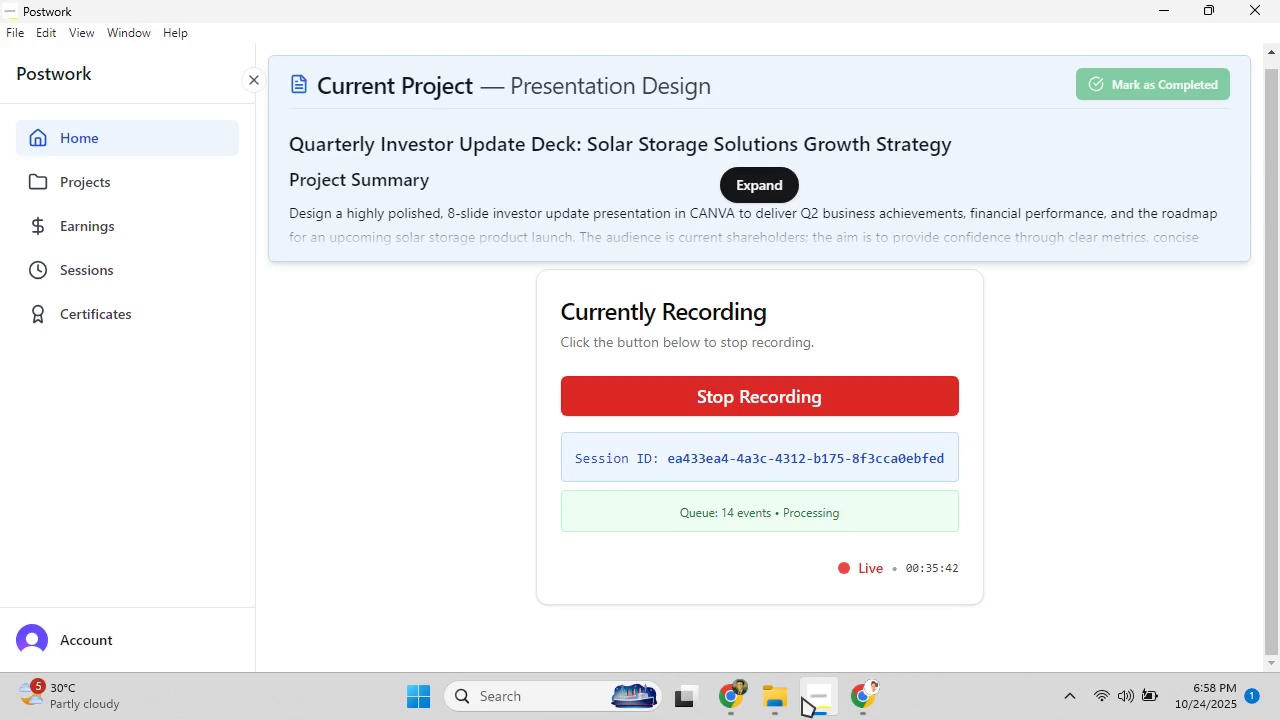 
wait(6.59)
 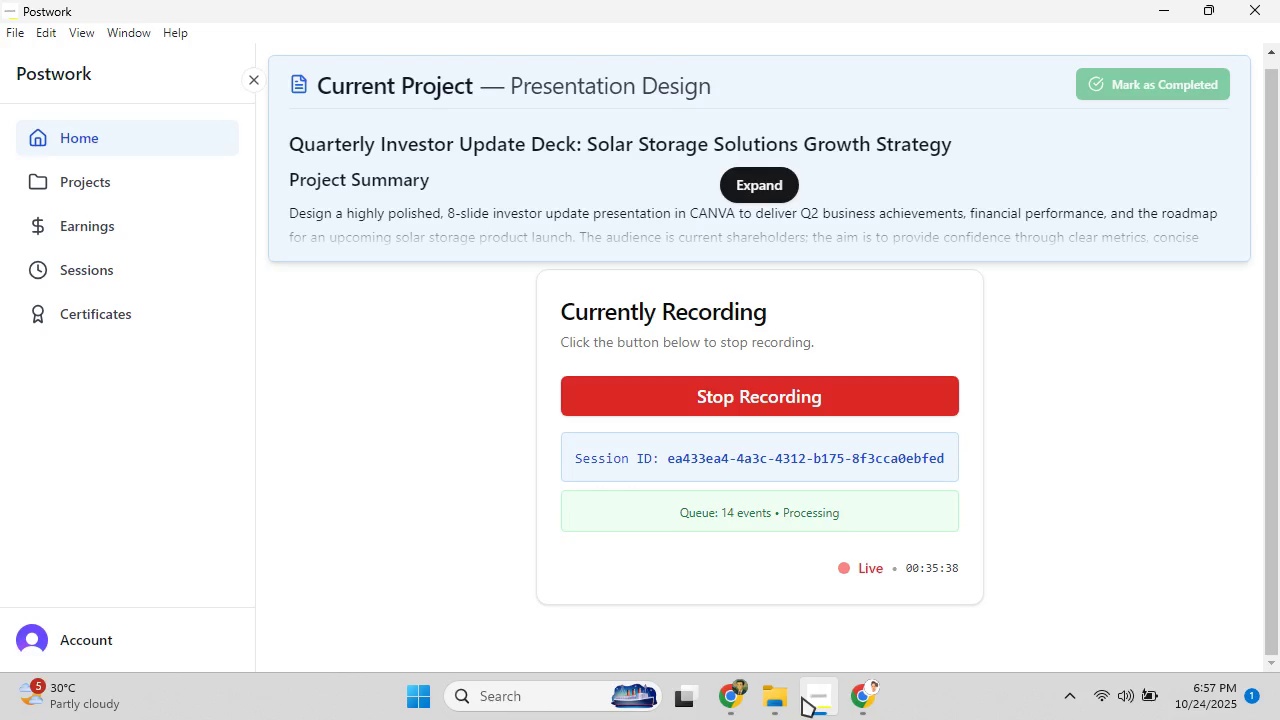 
left_click([732, 163])
 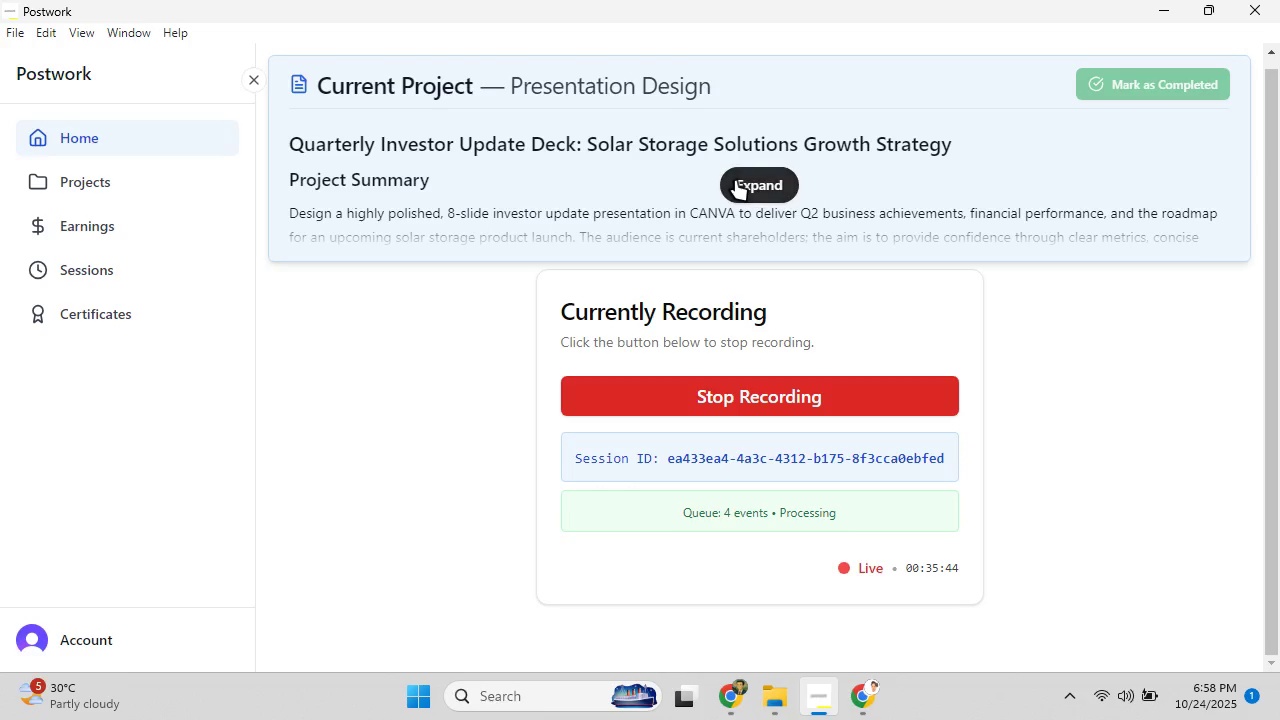 
left_click([735, 180])
 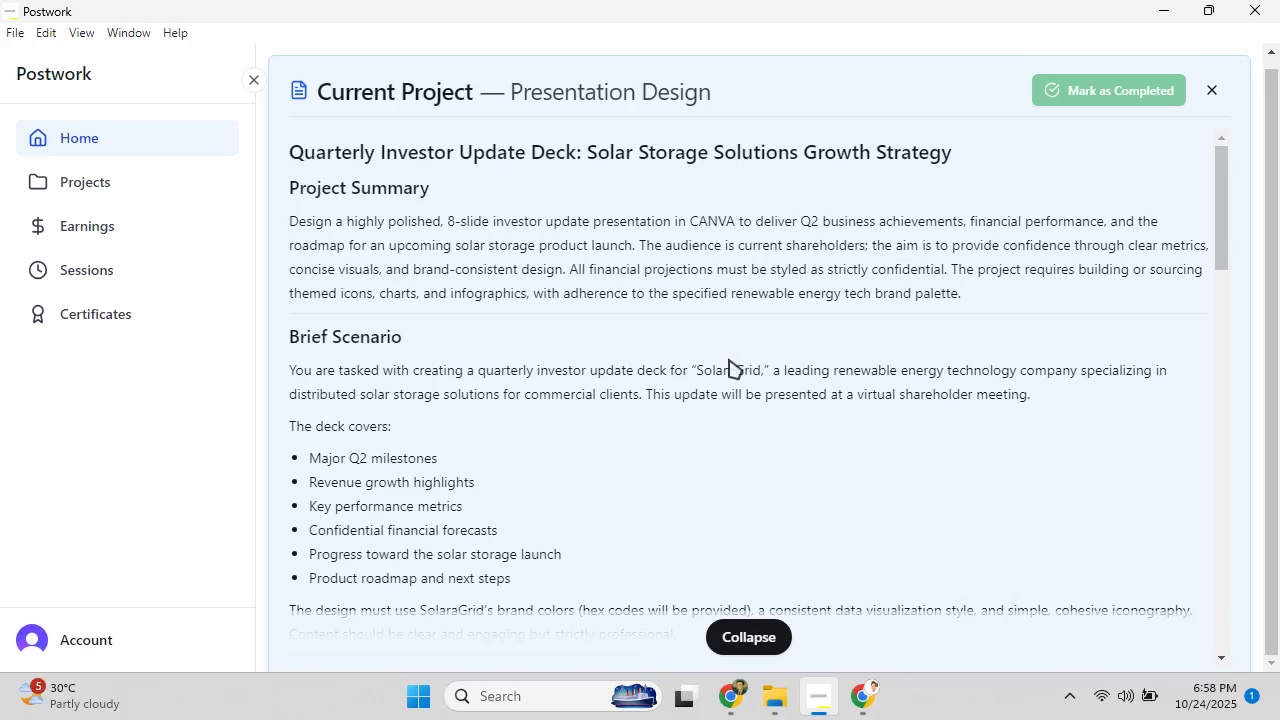 
wait(5.79)
 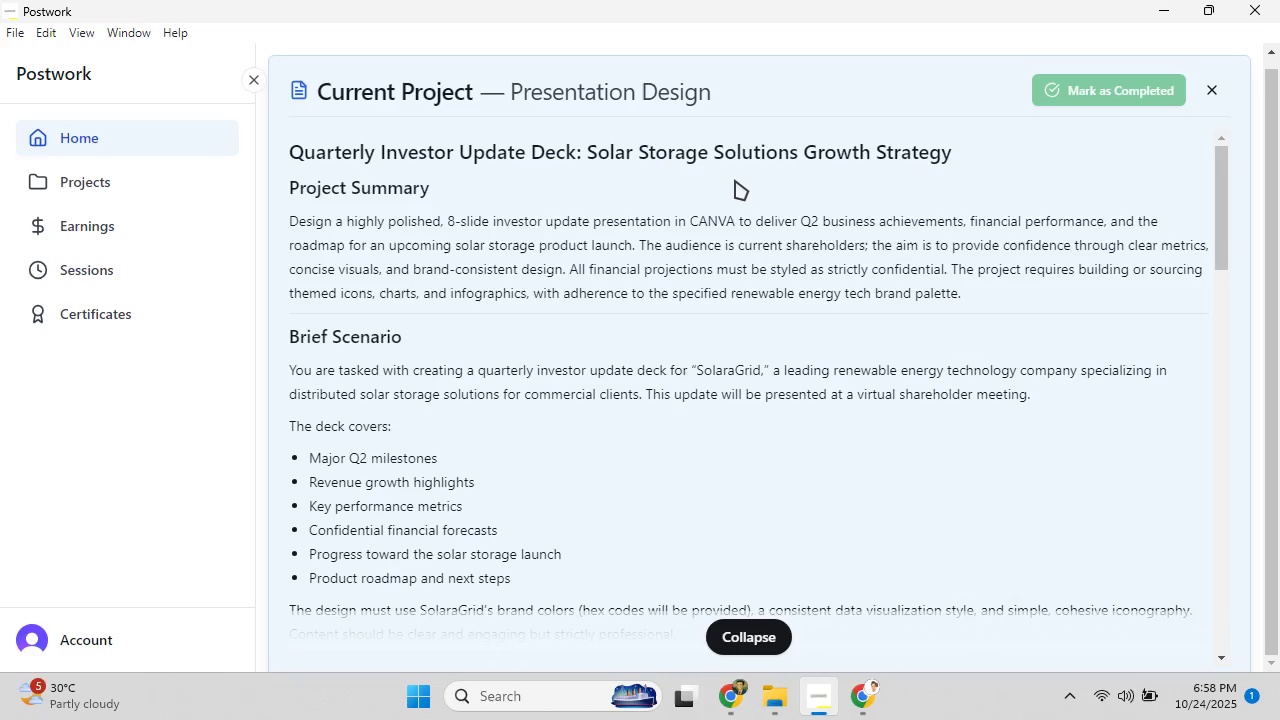 
left_click([869, 710])
 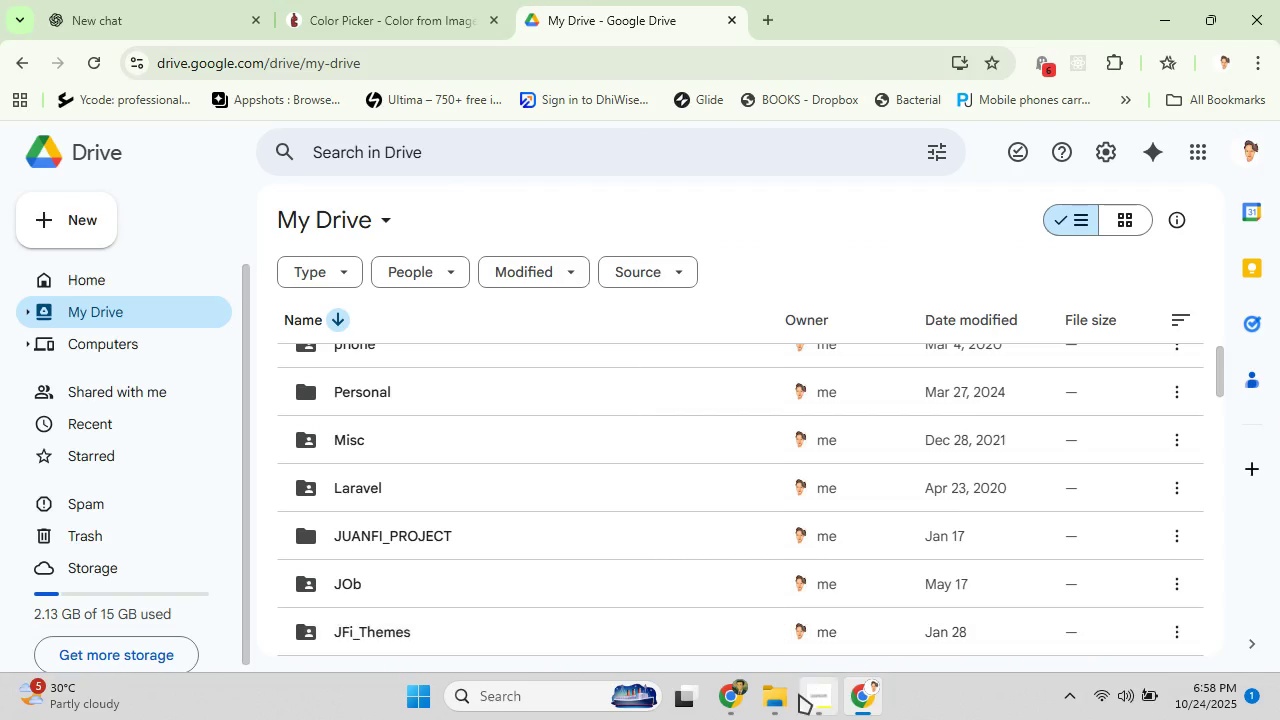 
left_click([816, 706])